 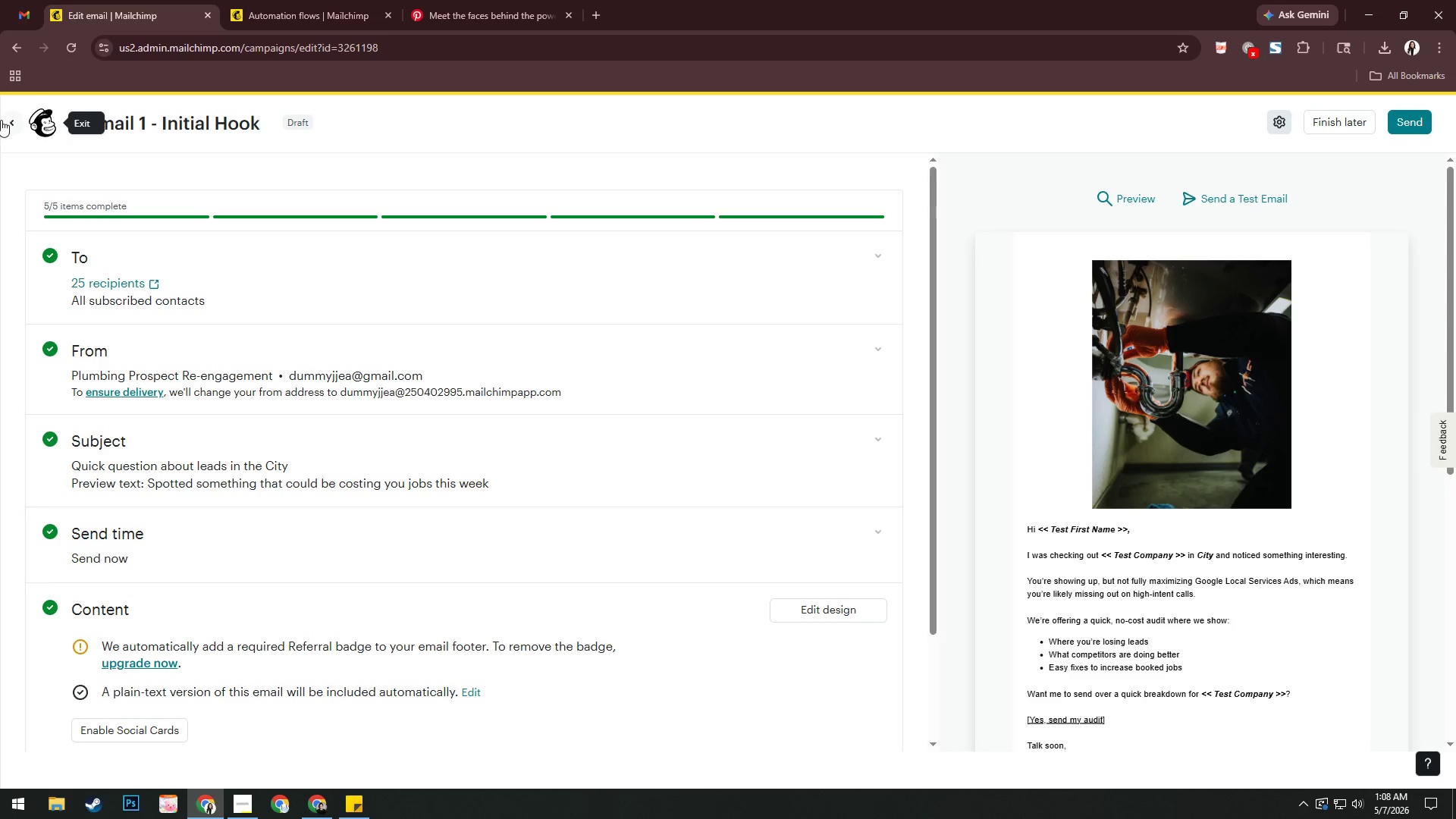 
left_click([1344, 124])
 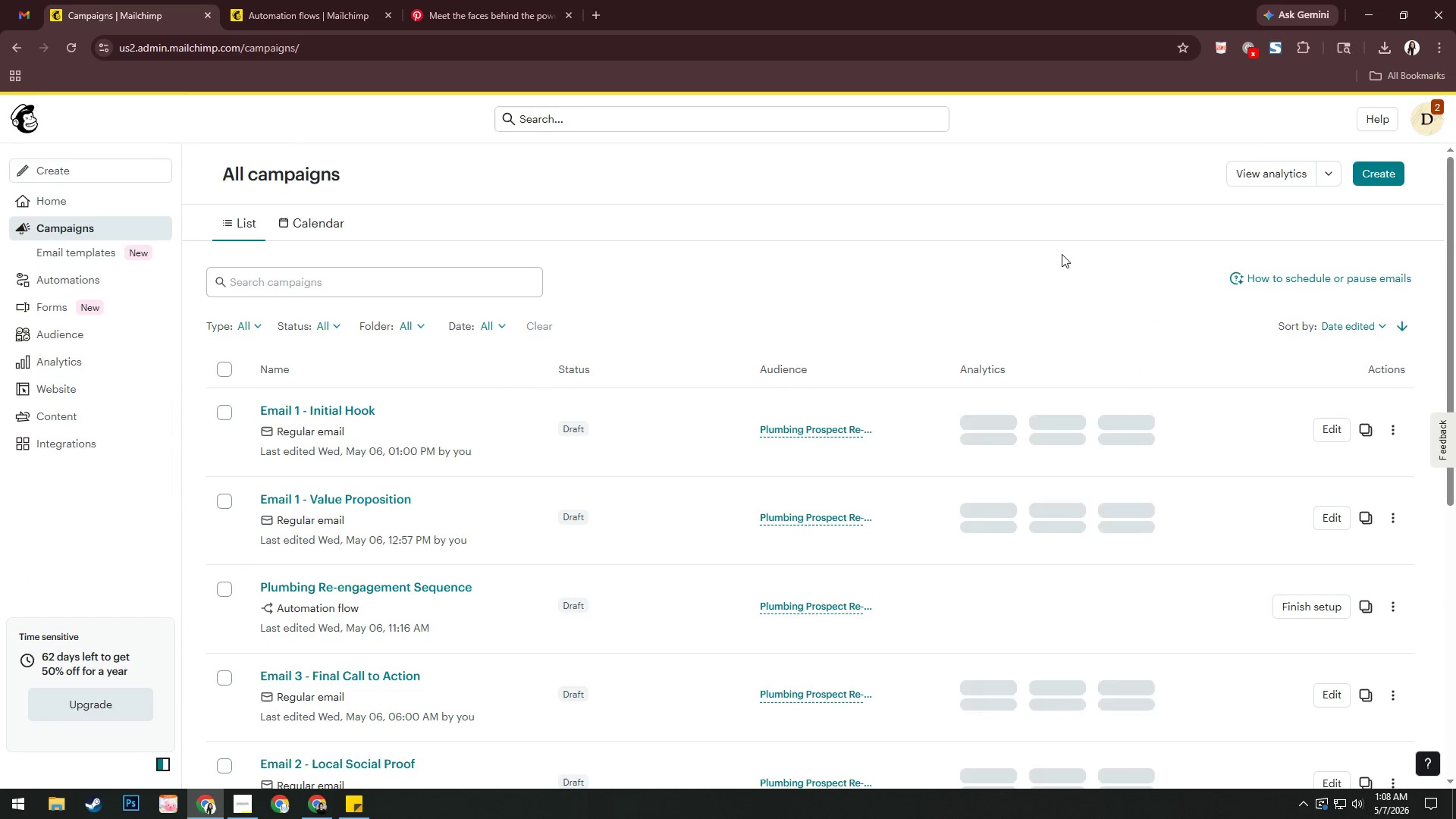 
wait(5.27)
 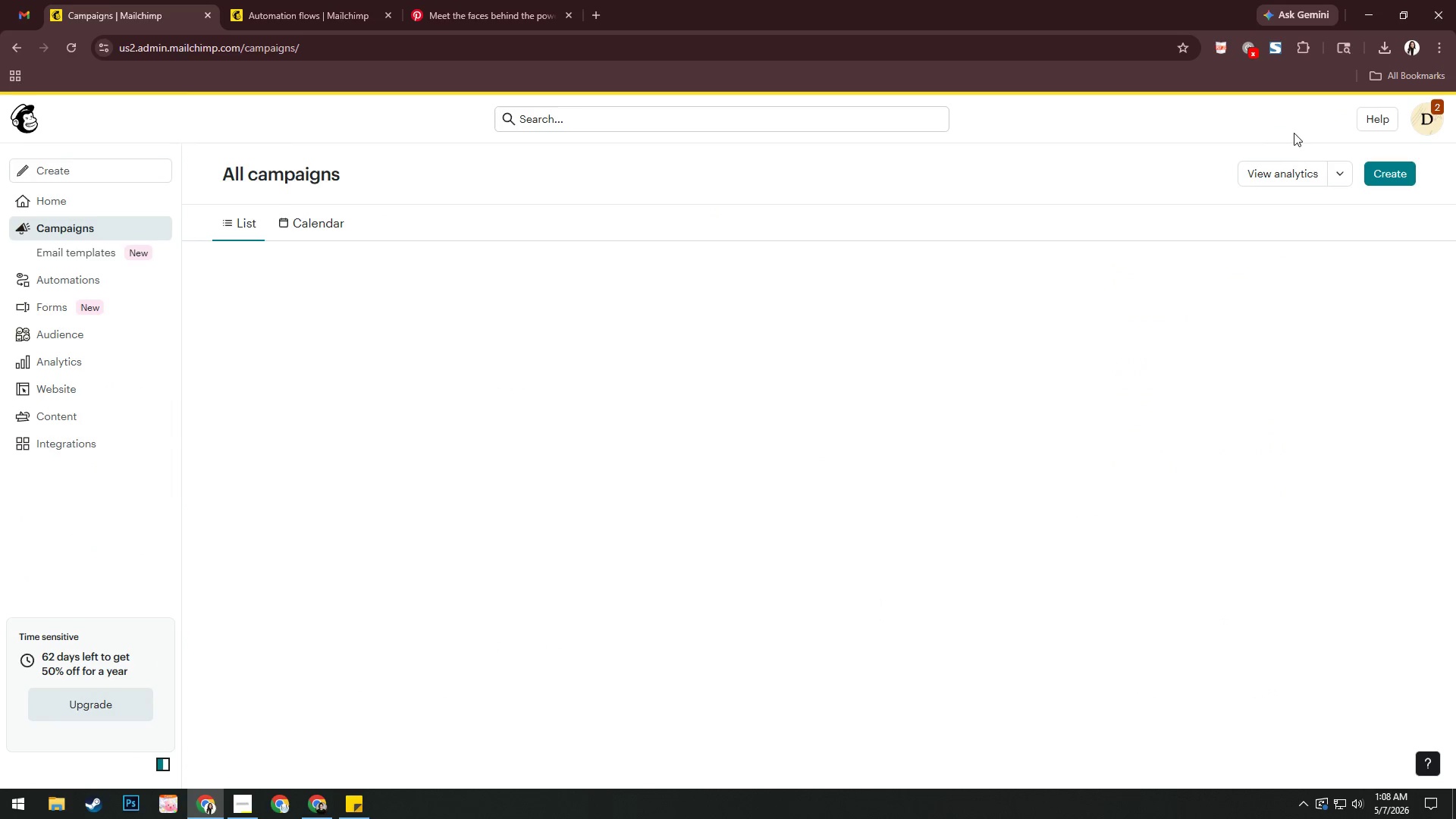 
left_click([90, 243])
 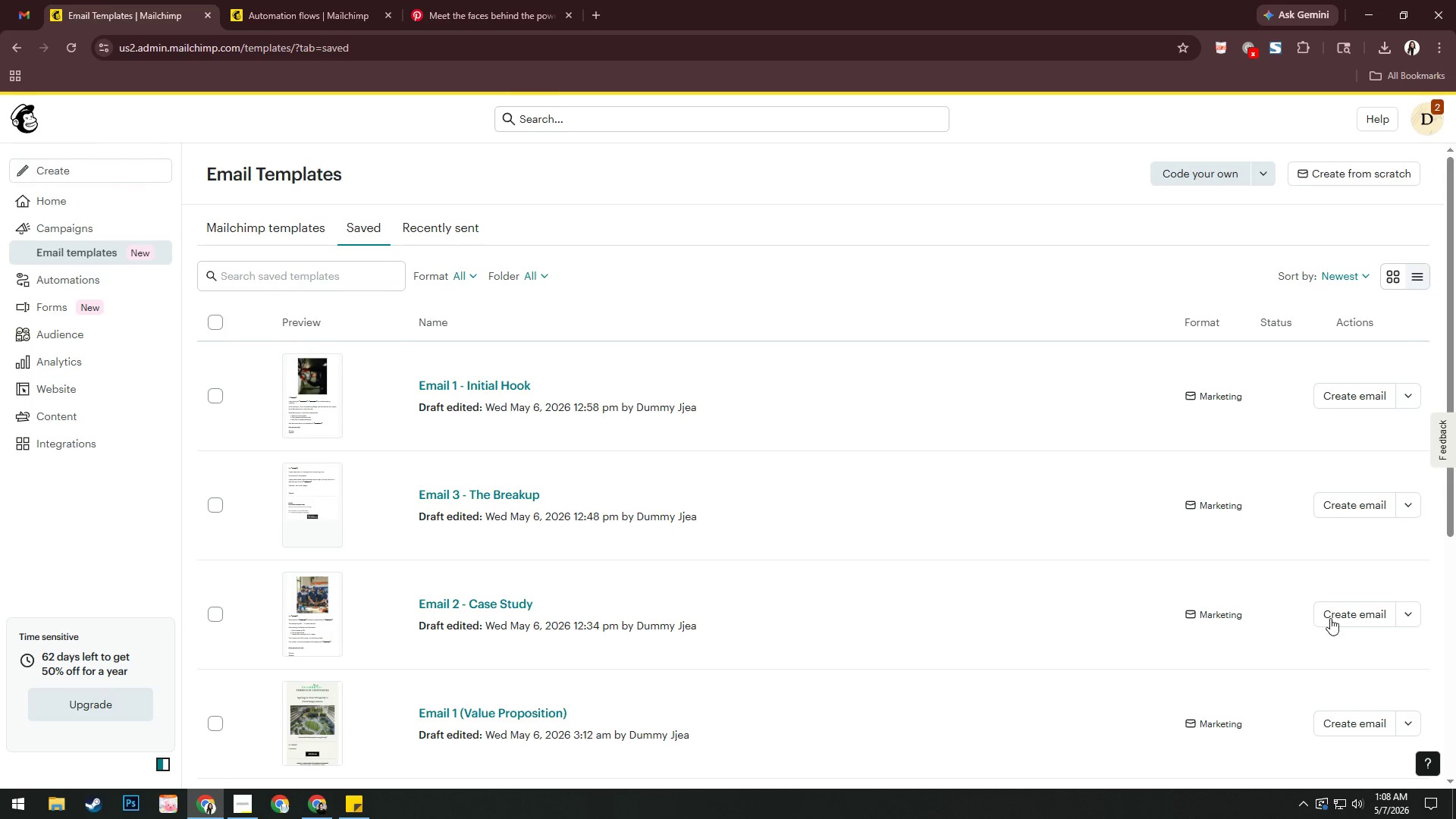 
left_click([1348, 617])
 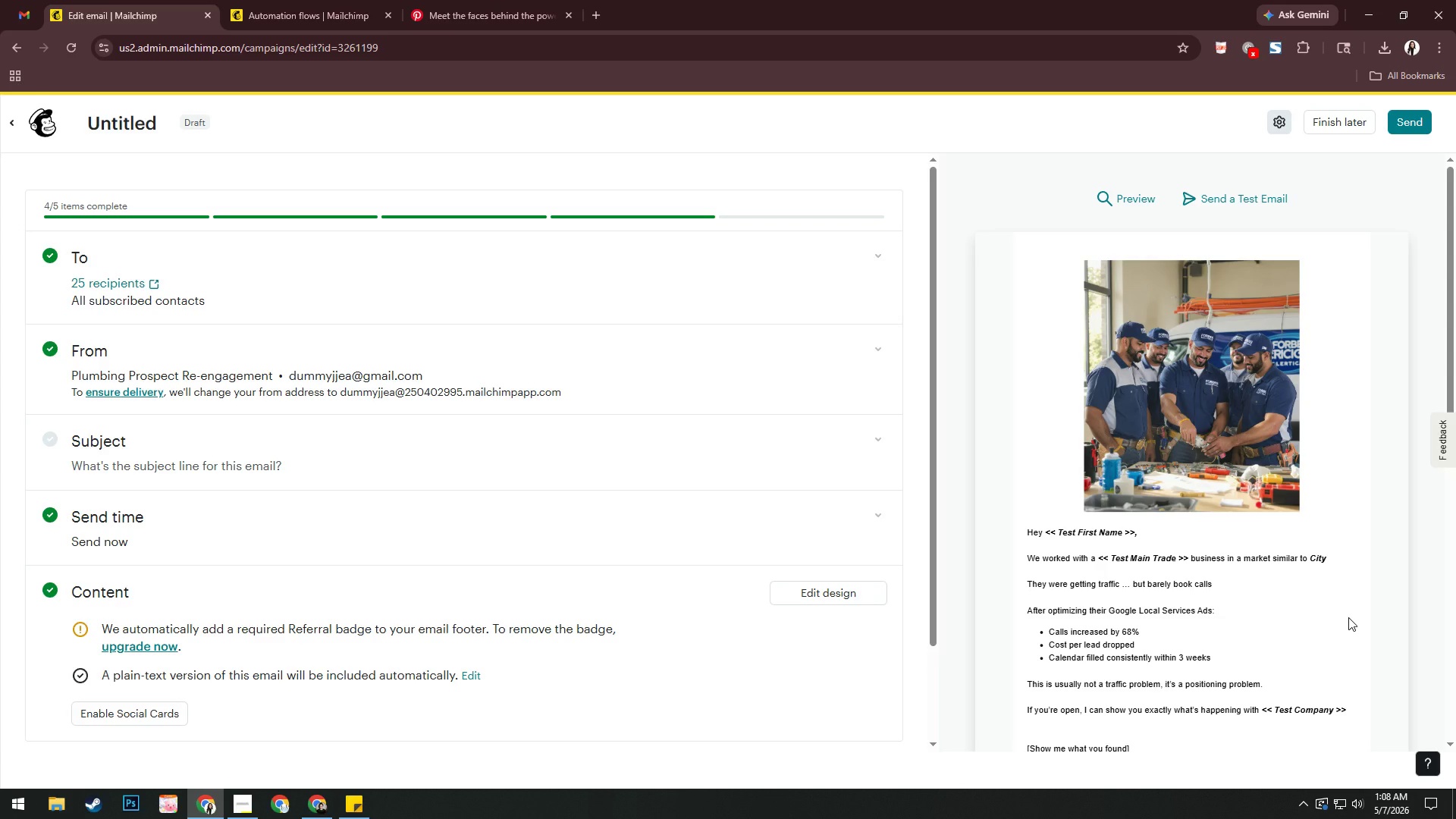 
wait(30.02)
 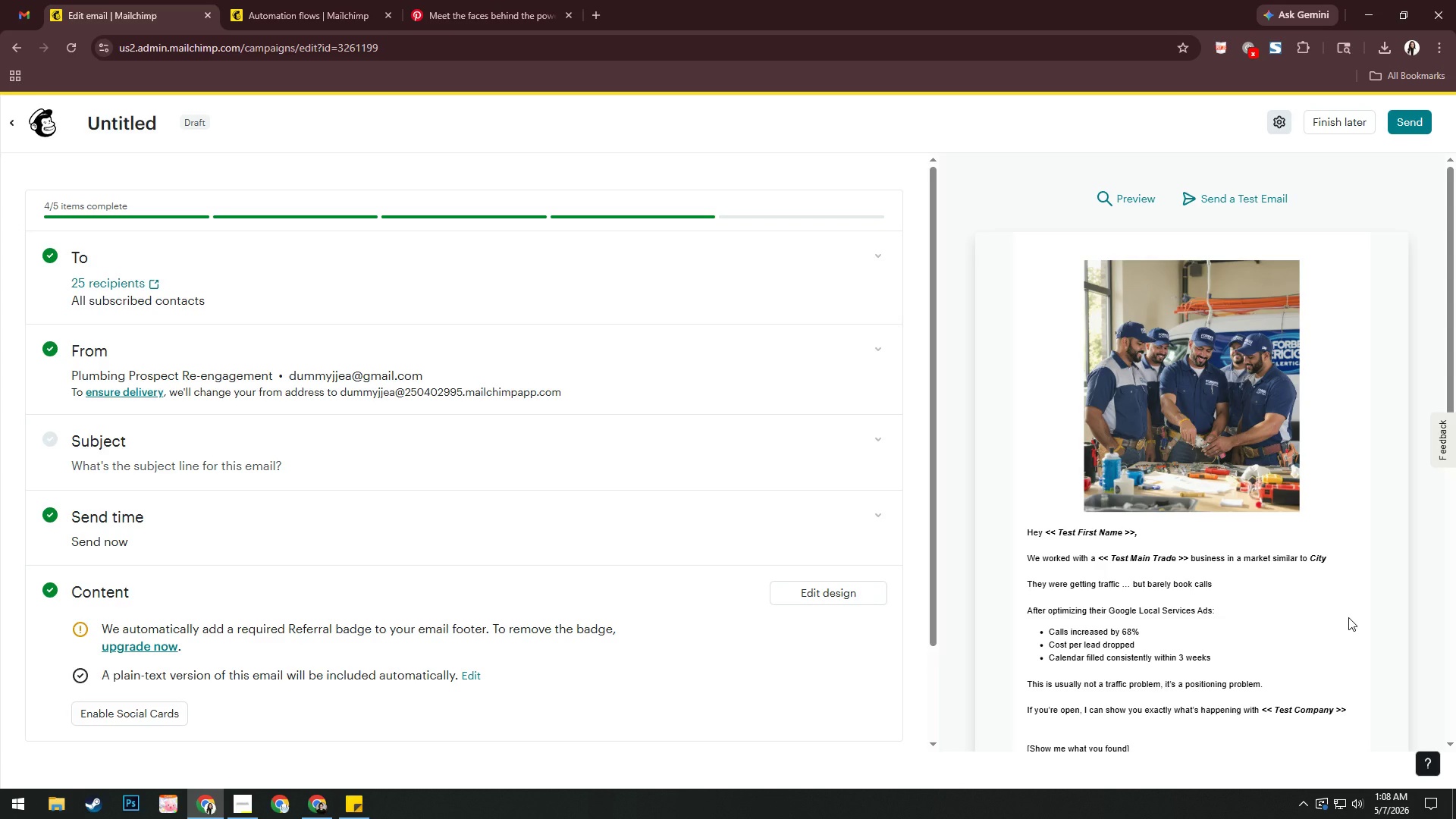 
left_click([167, 130])
 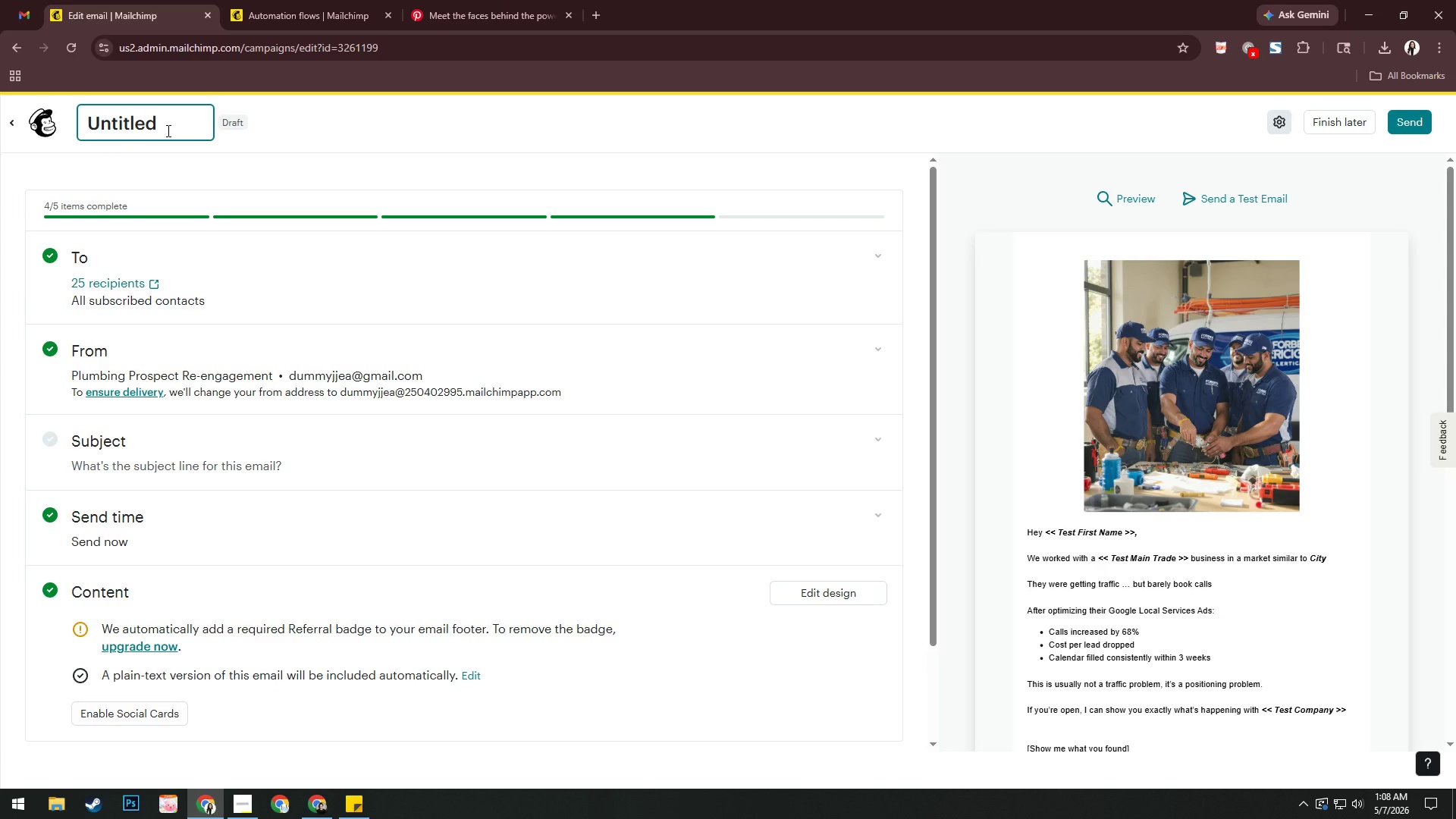 
key(Control+A)
 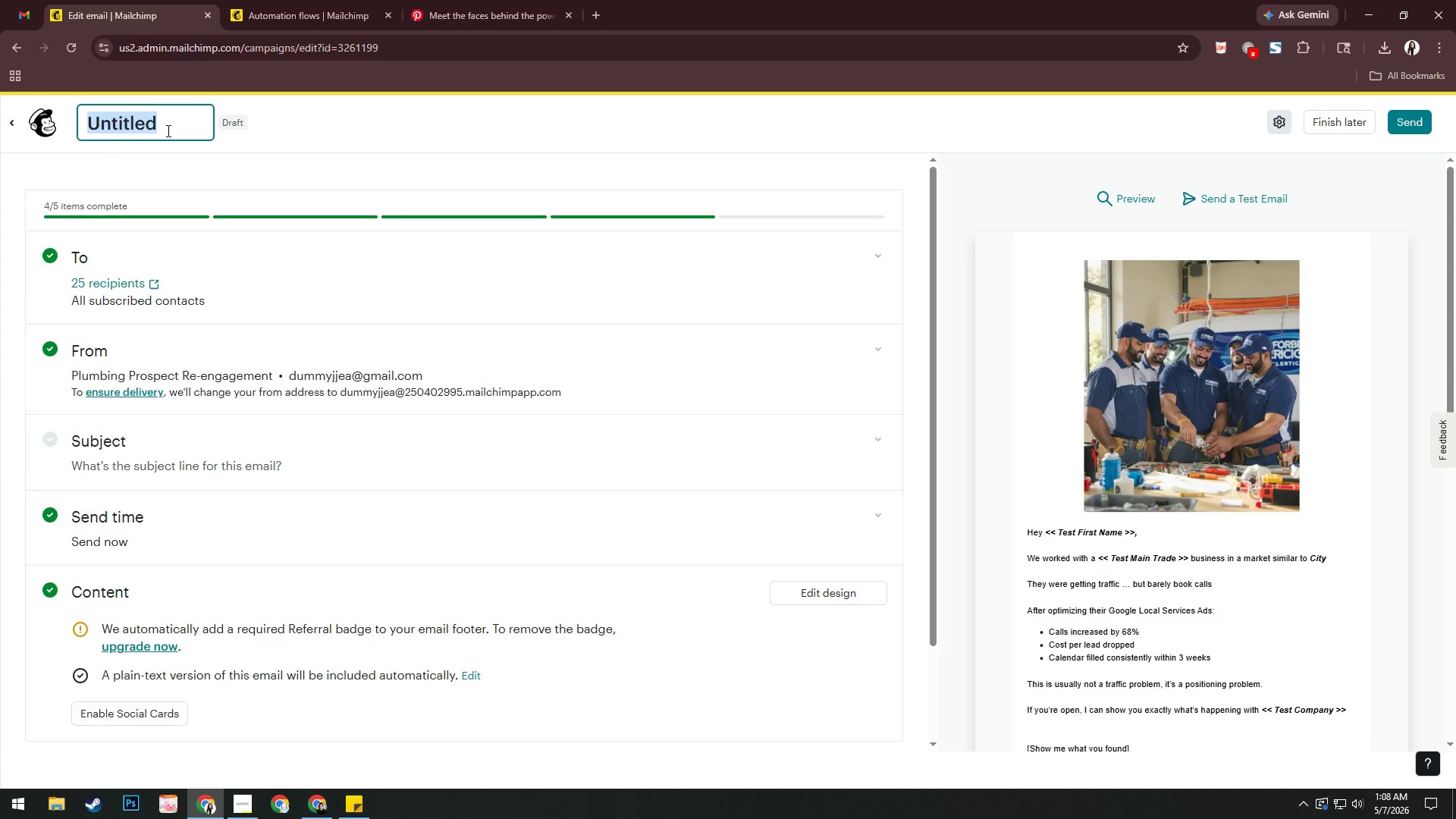 
type(Email 2 - Case Study)
 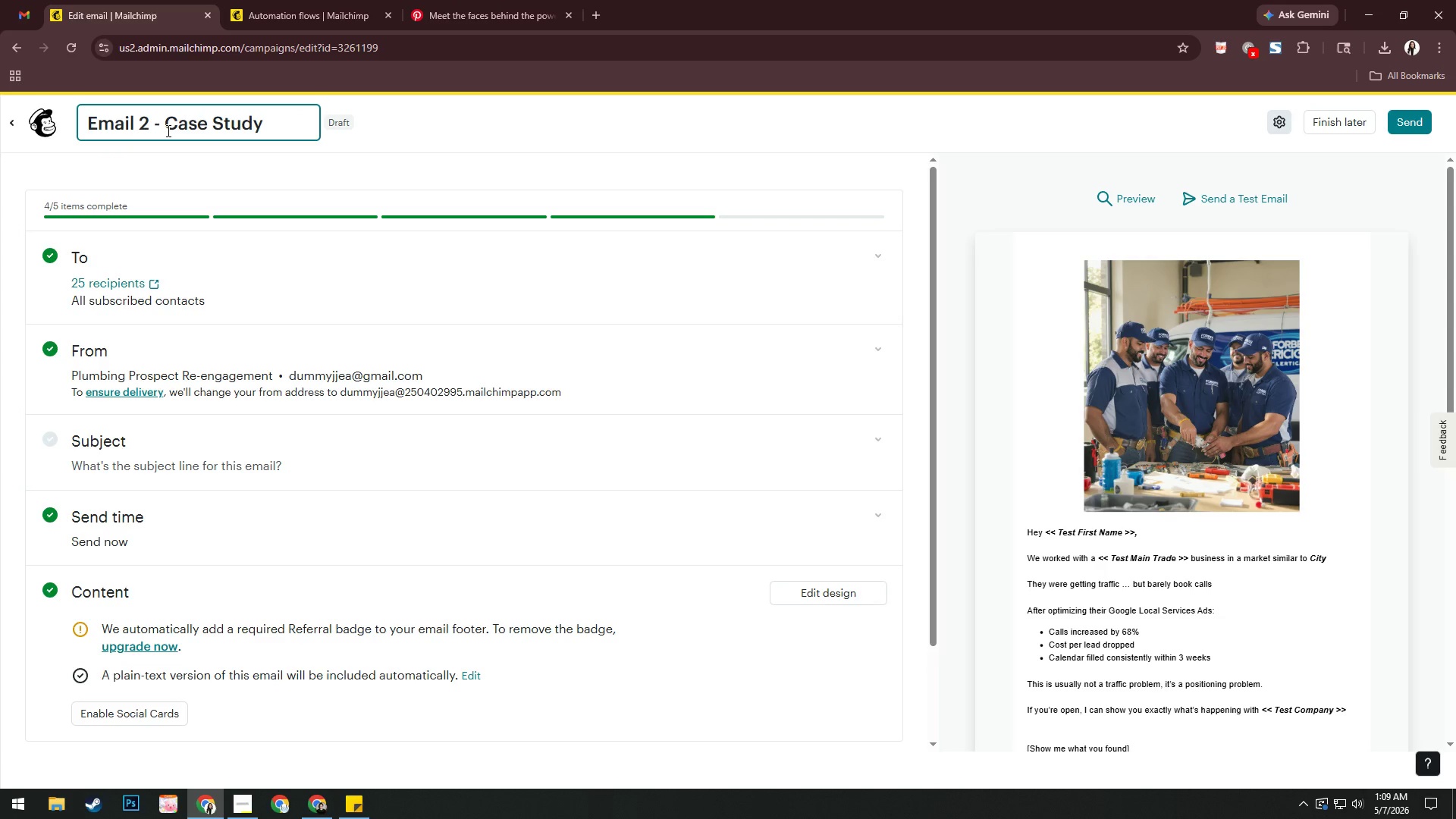 
left_click([142, 438])
 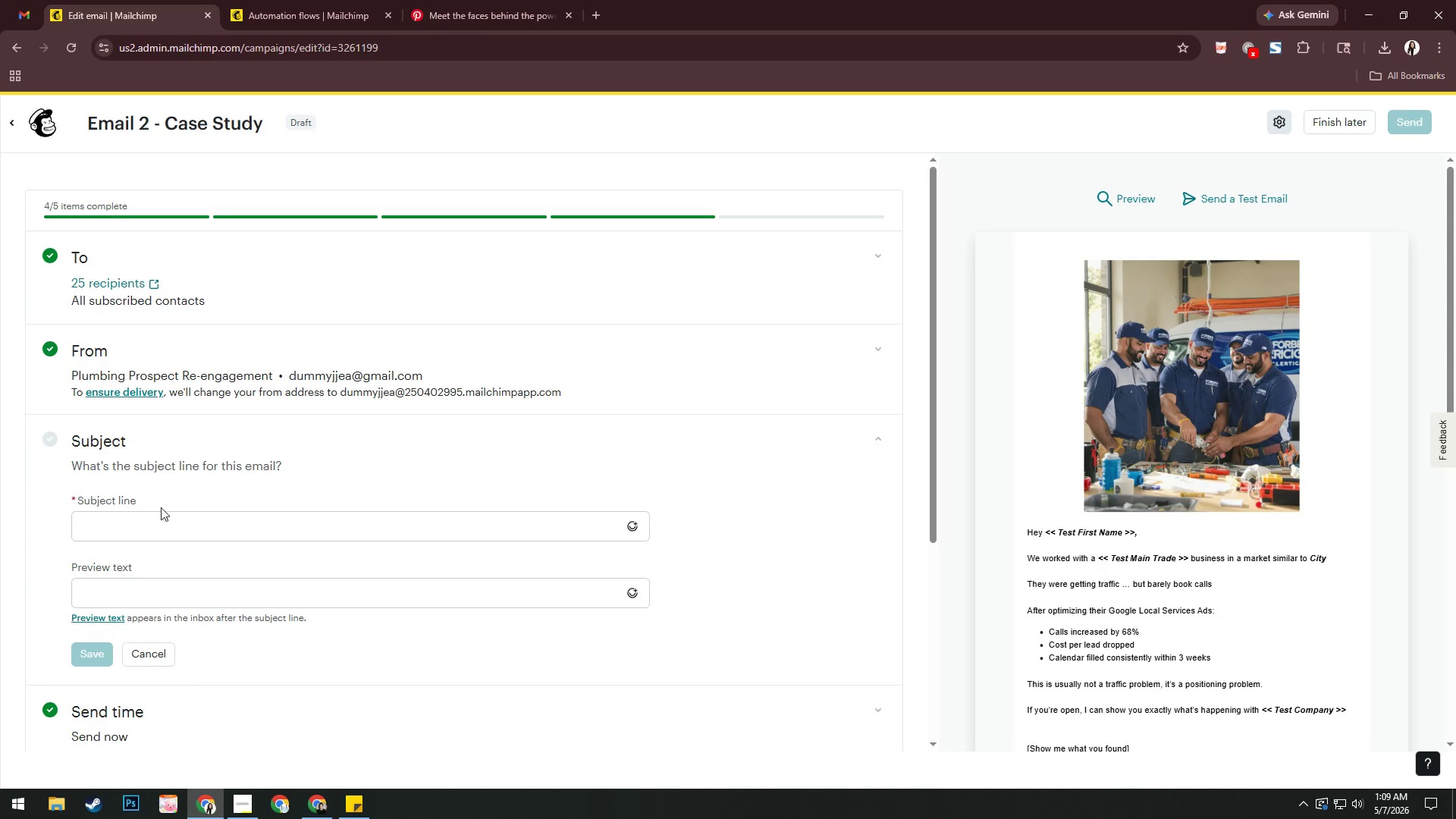 
left_click([199, 532])
 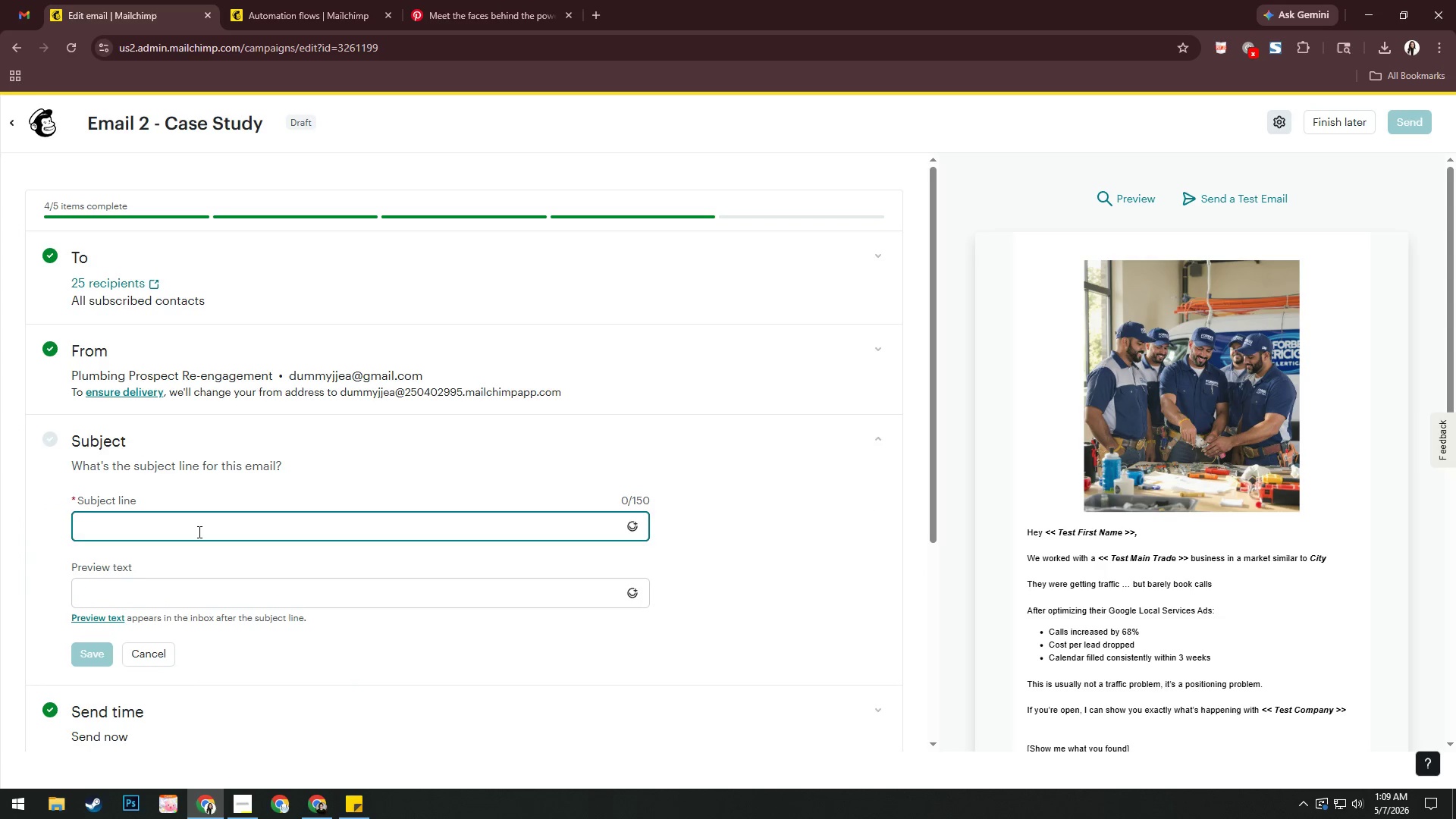 
type(How a )
 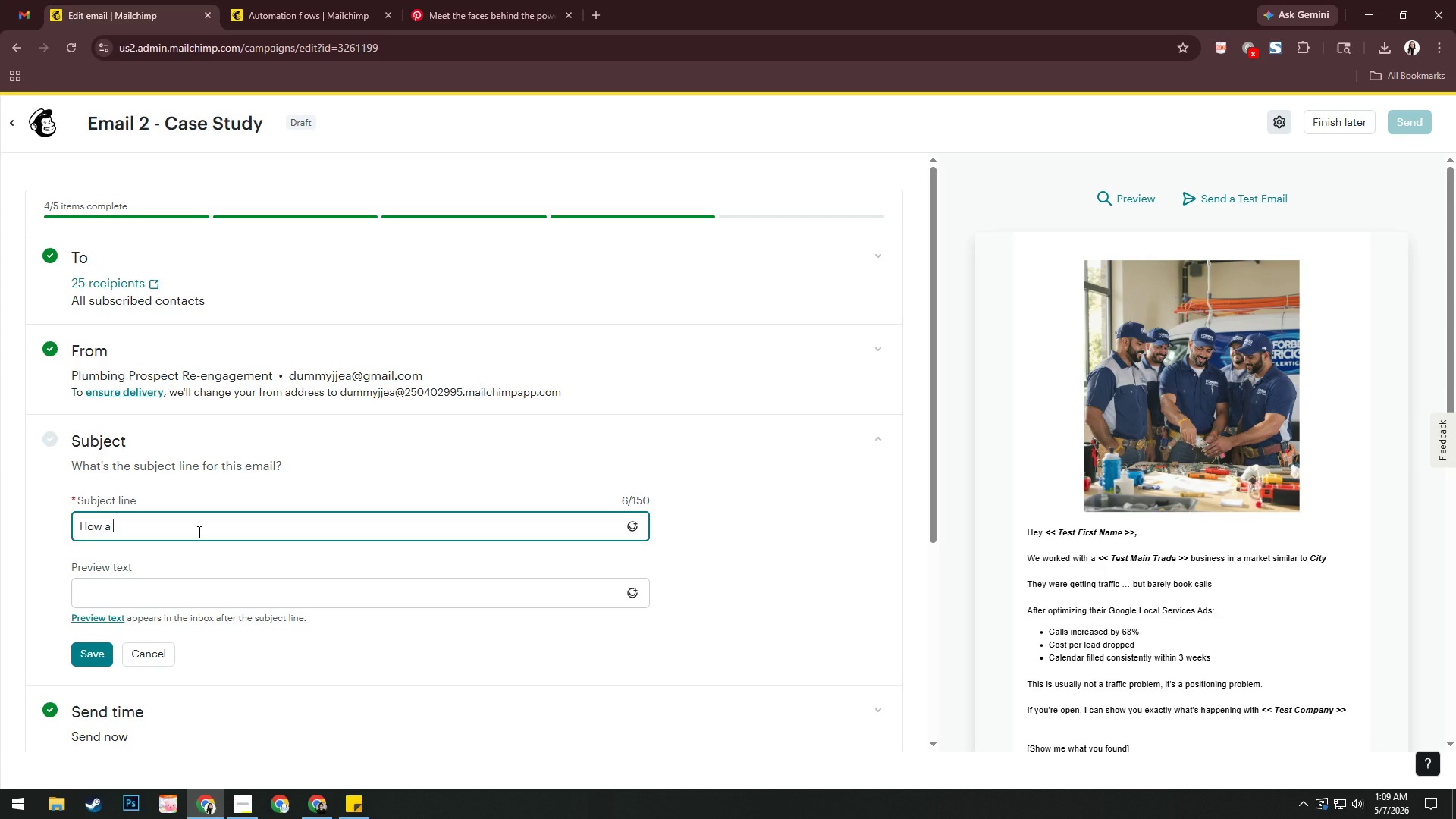 
wait(5.91)
 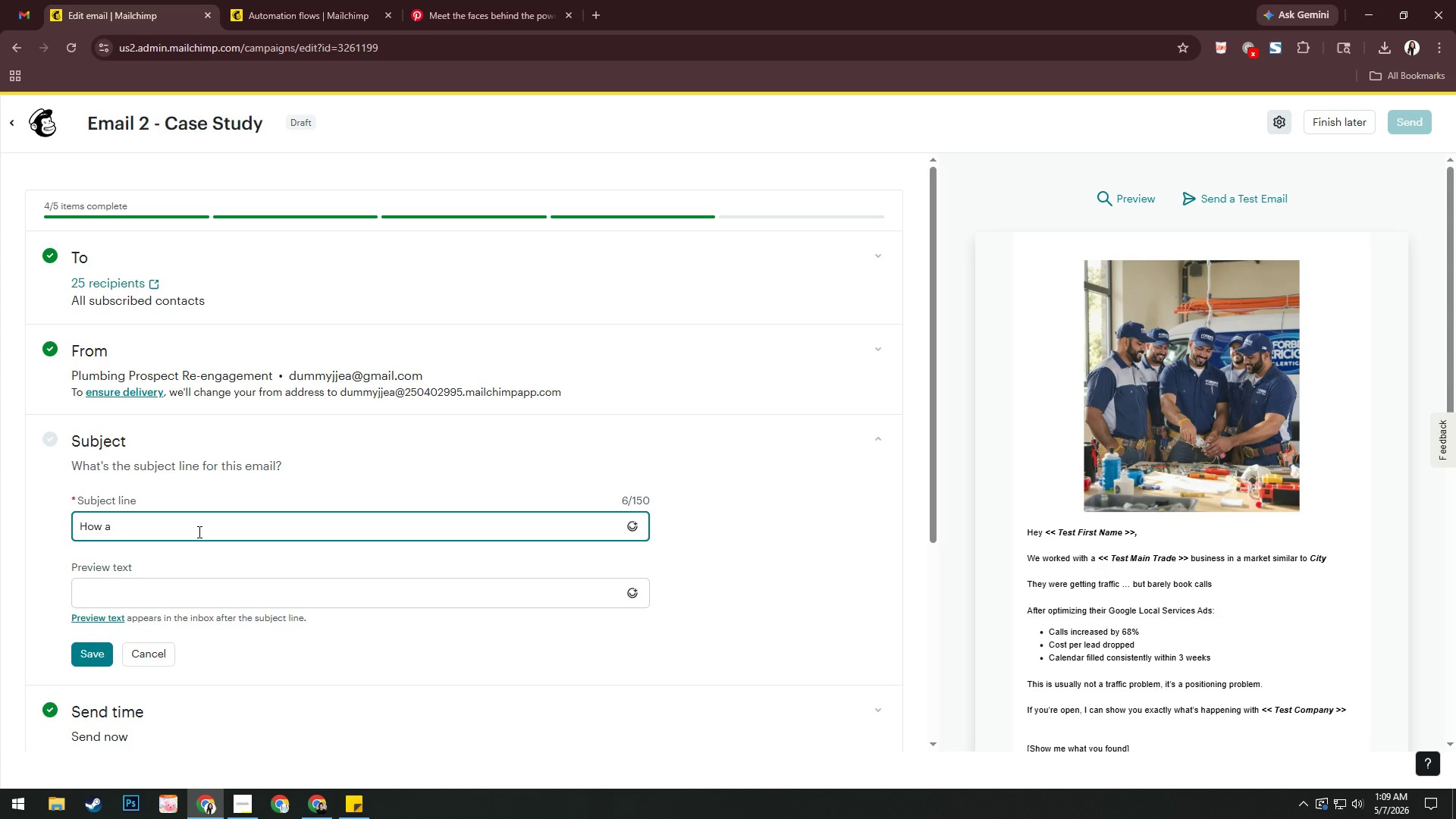 
type(Main Trade business doubles )
key(Backspace)
key(Backspace)
type(d booked calls)
 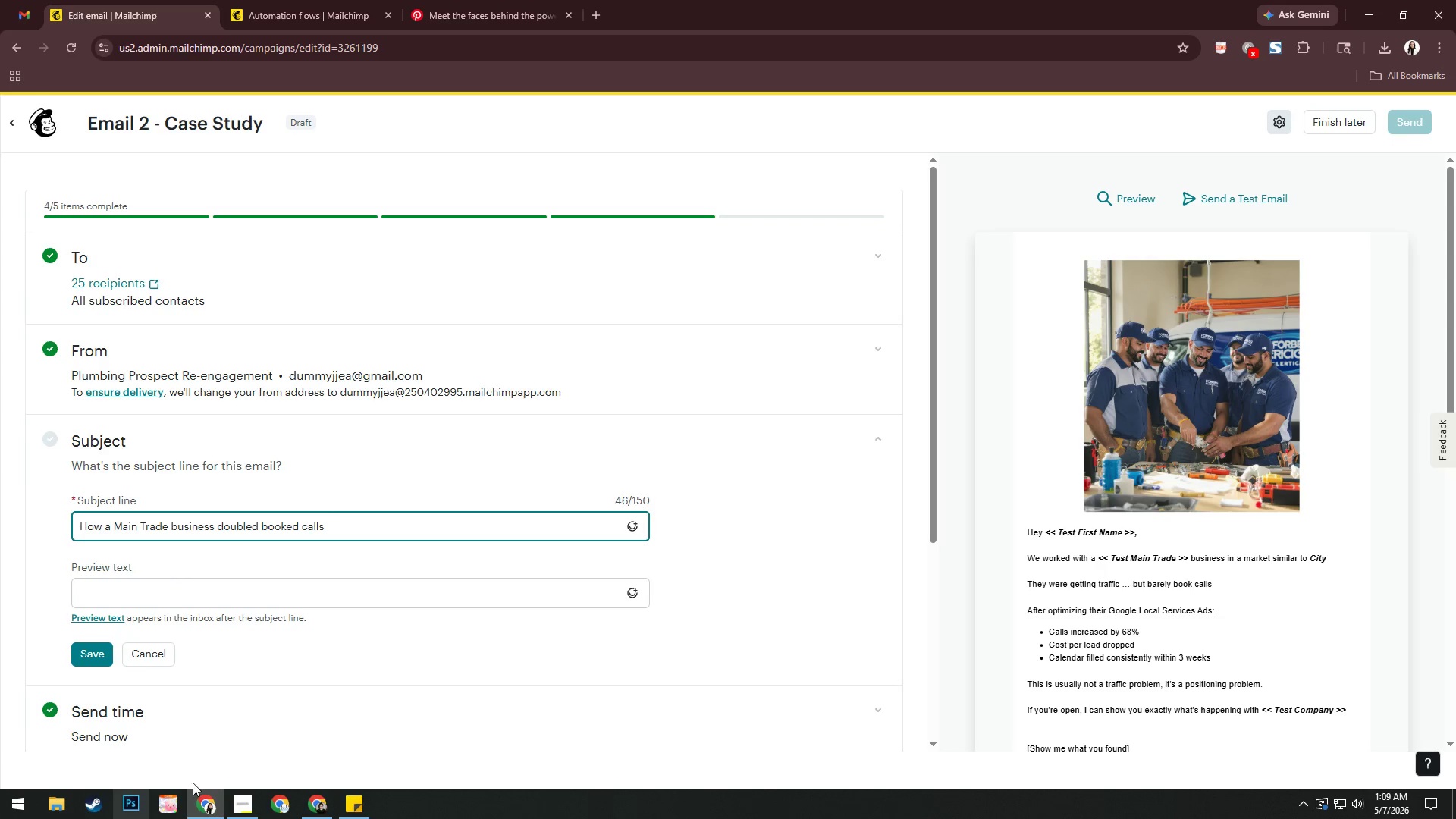 
left_click([333, 597])
 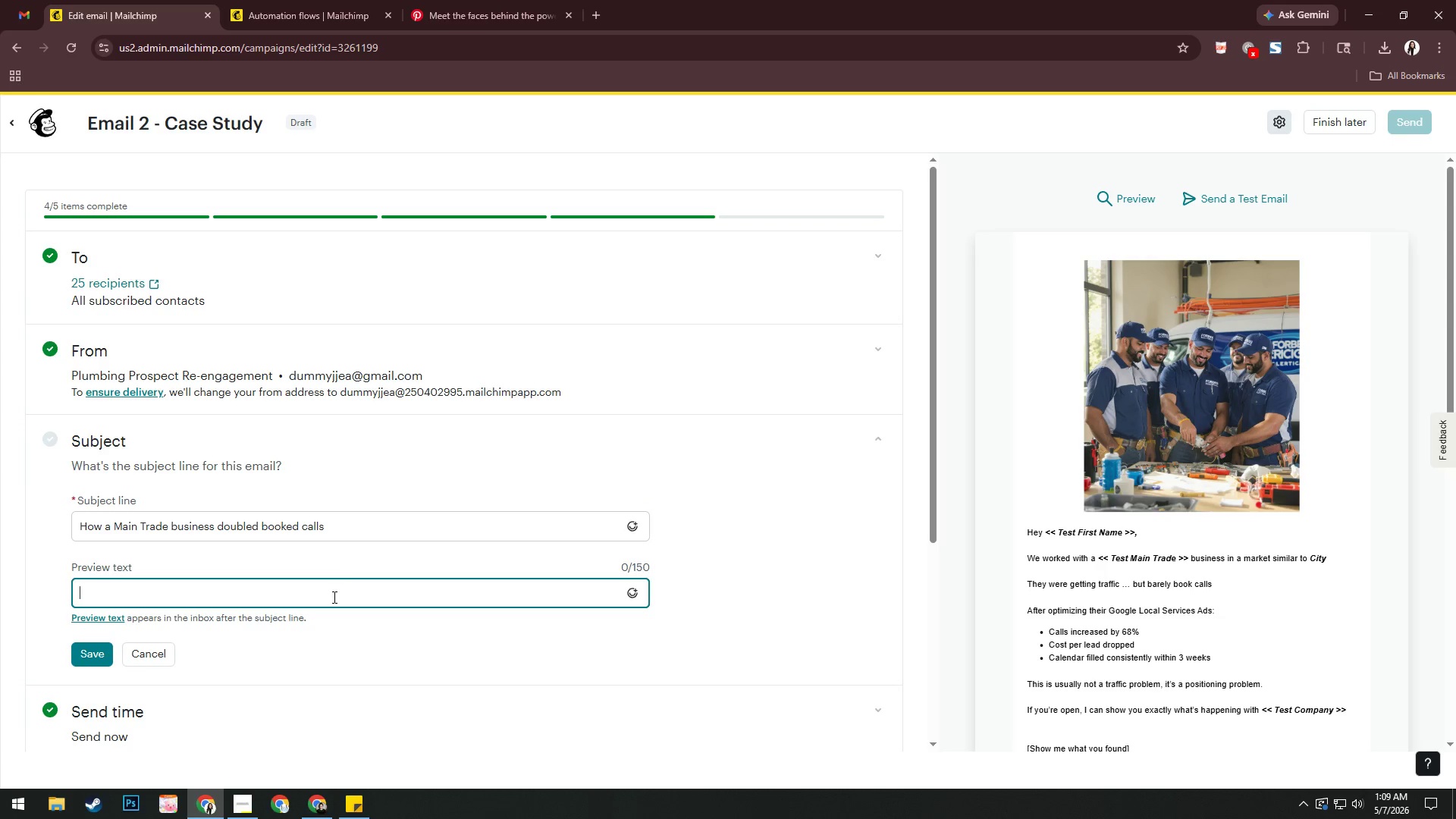 
wait(5.66)
 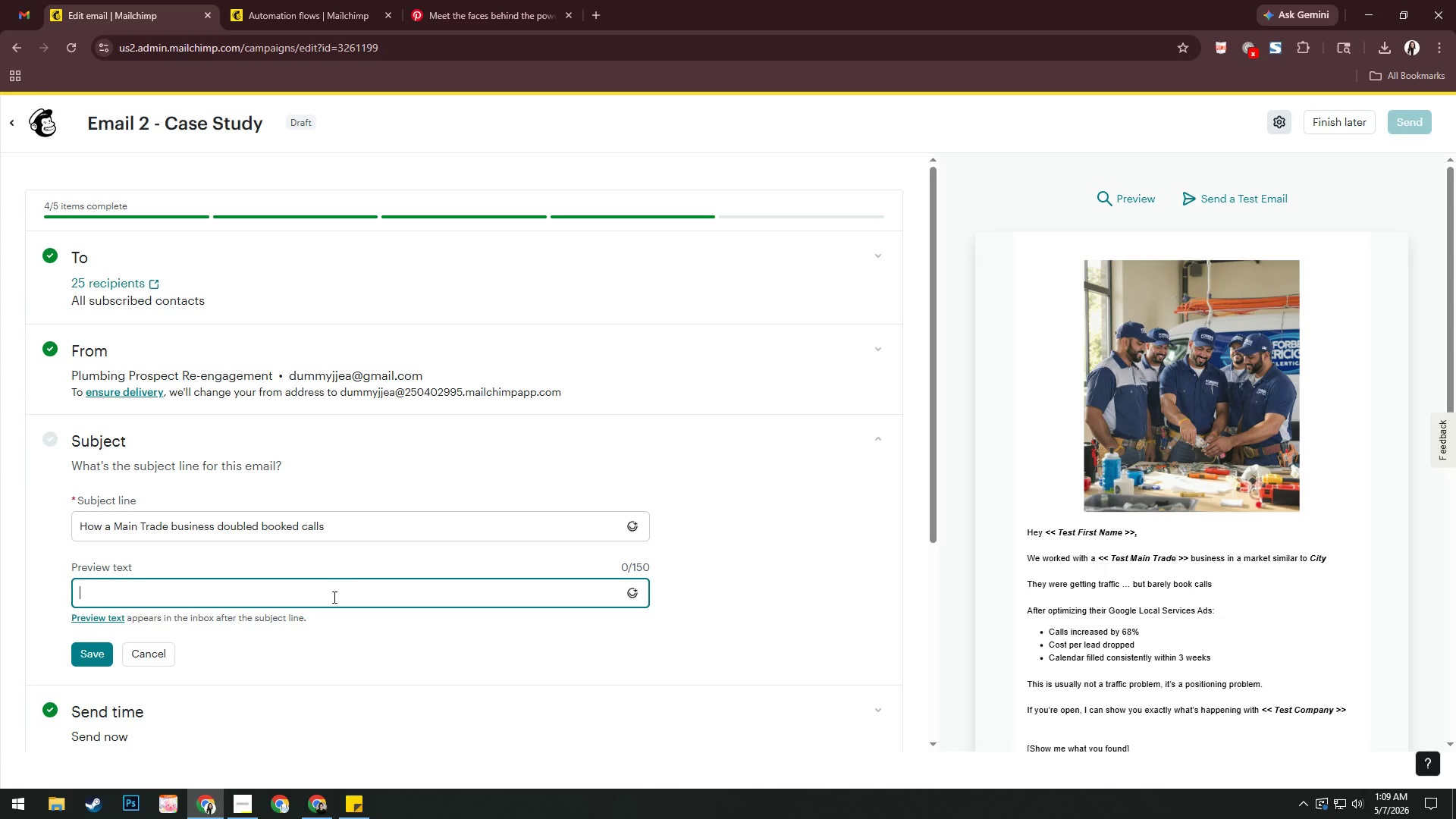 
type(This )
 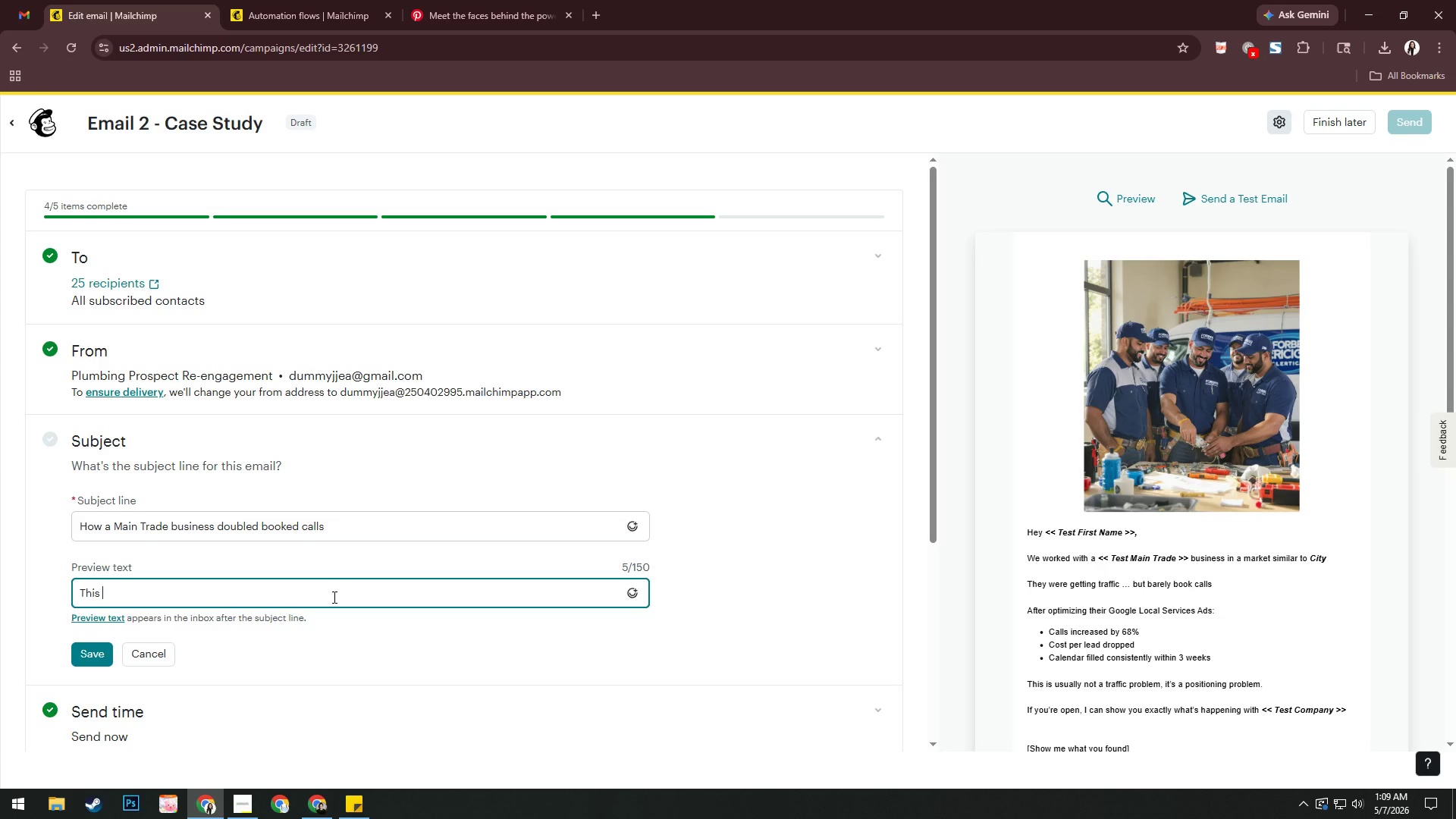 
type(might look very familiar)
 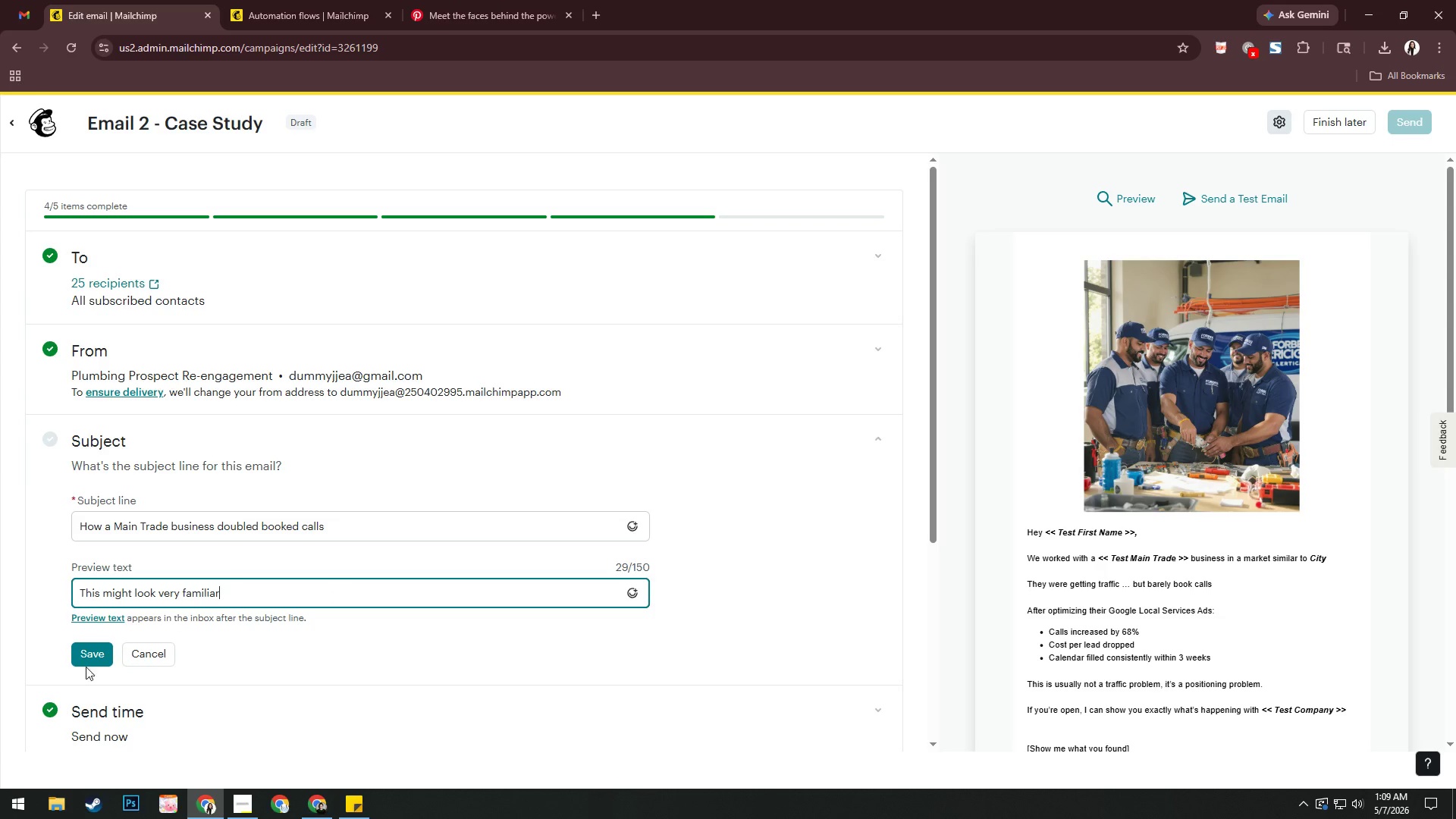 
left_click([93, 652])
 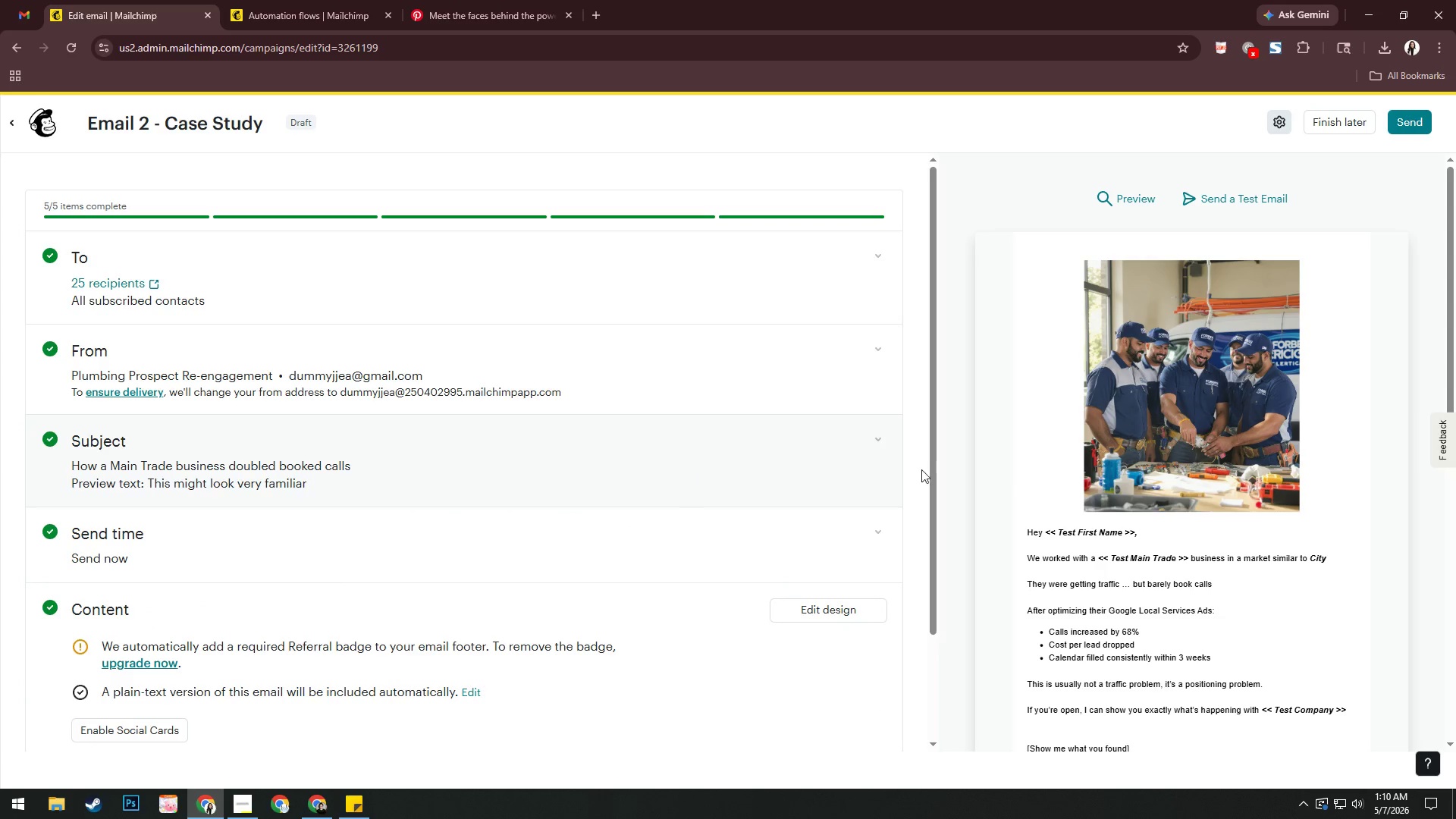 
left_click([1200, 447])
 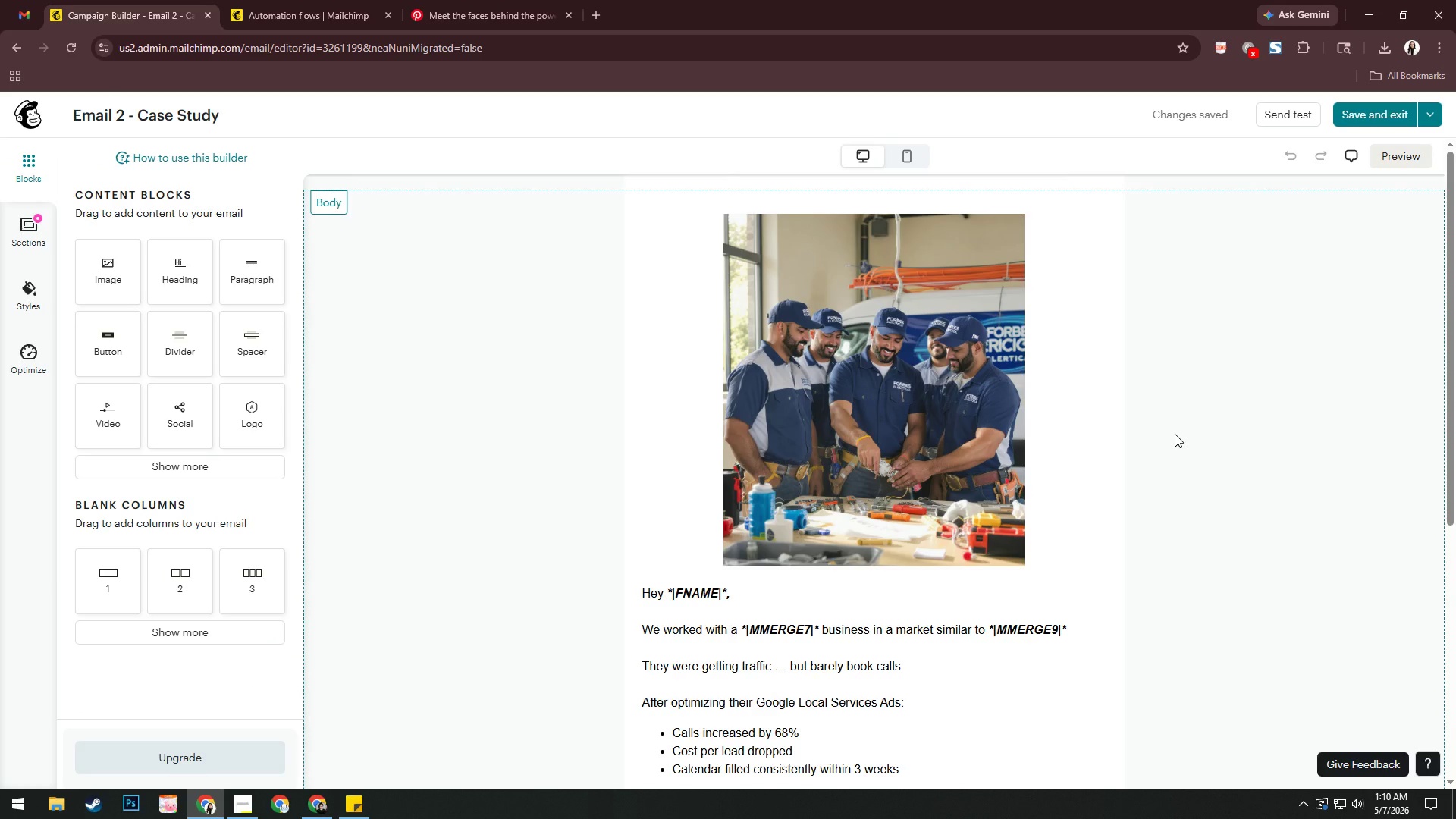 
left_click([1414, 158])
 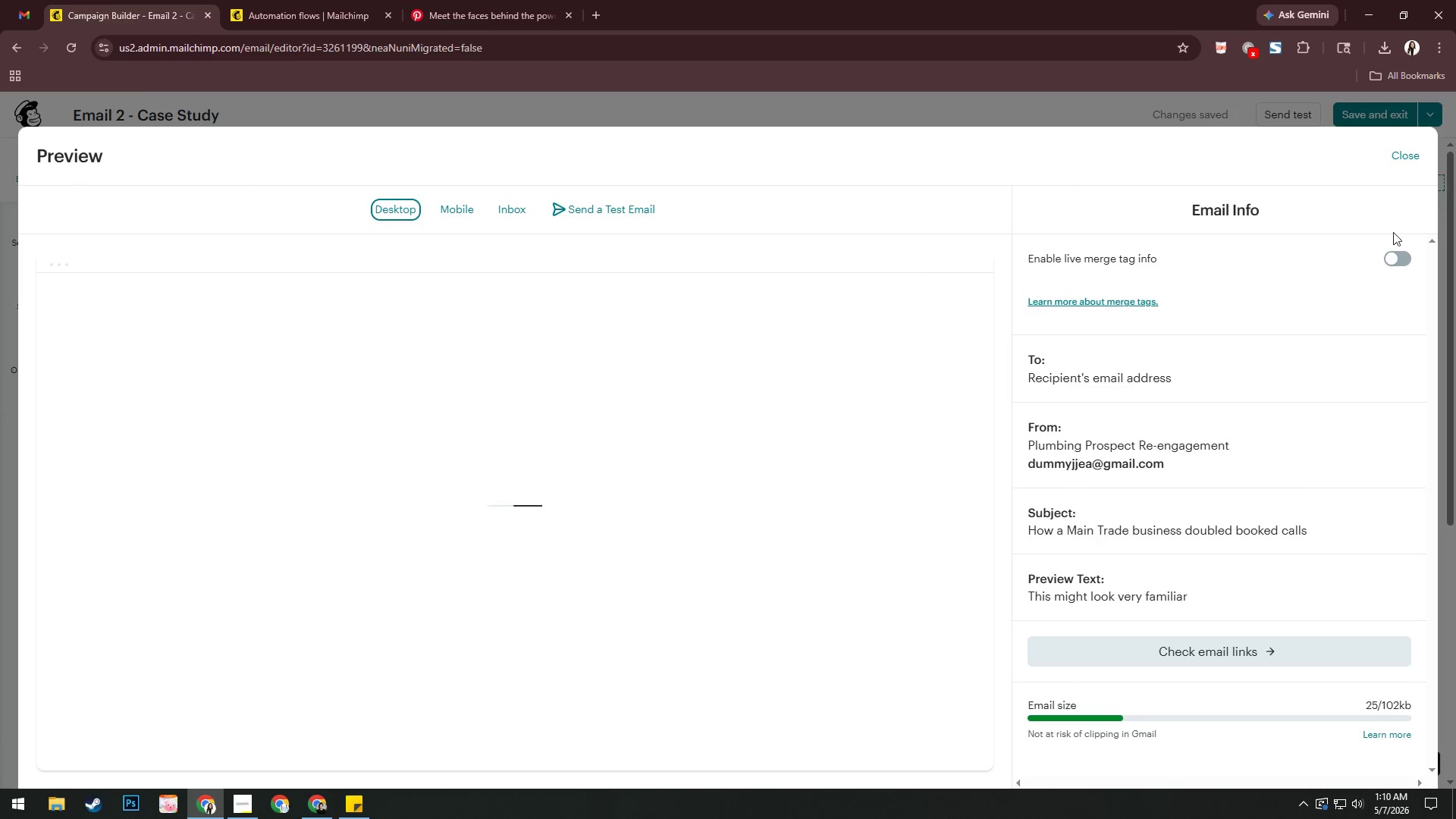 
left_click([1395, 253])
 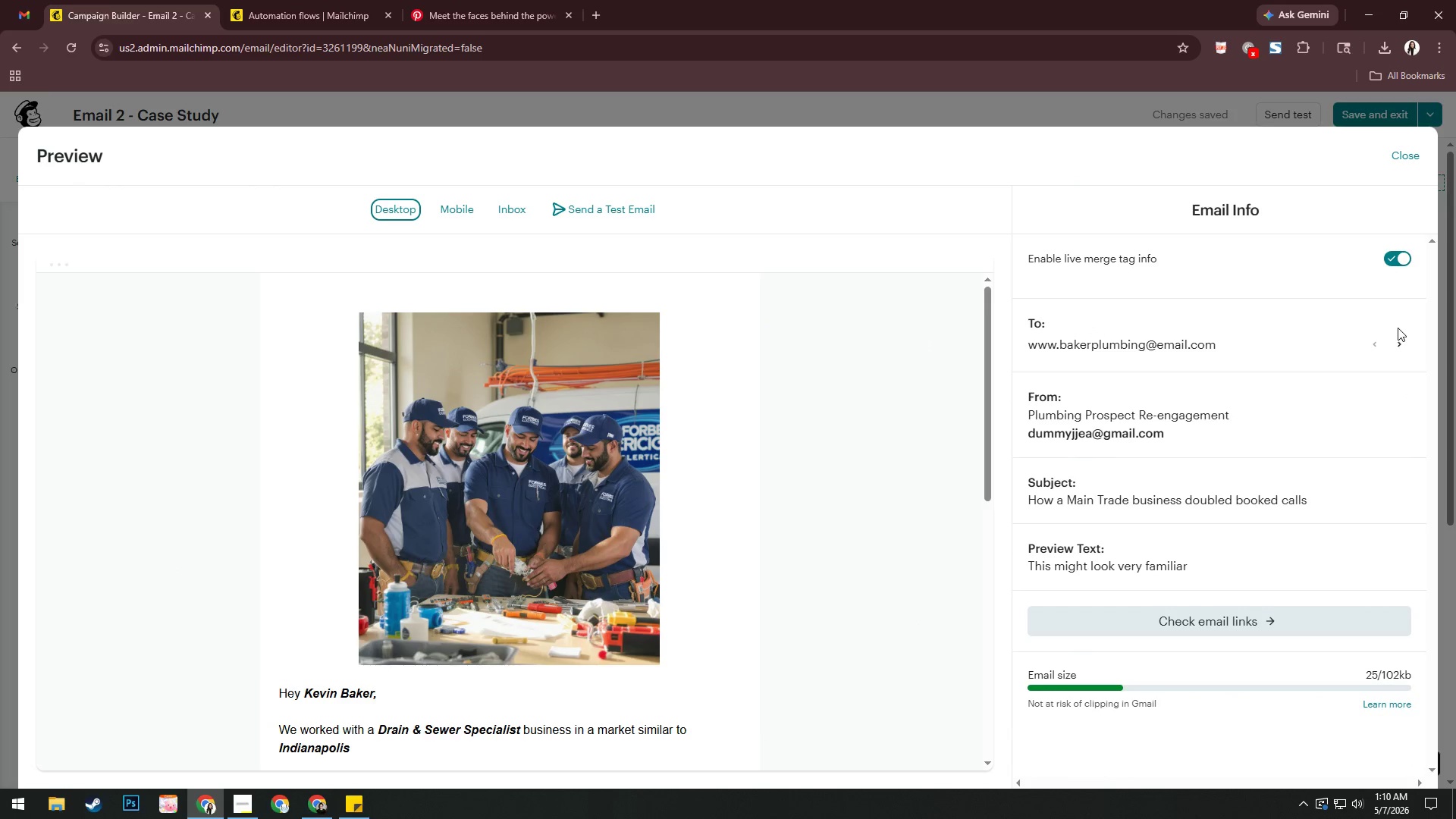 
left_click([1392, 342])
 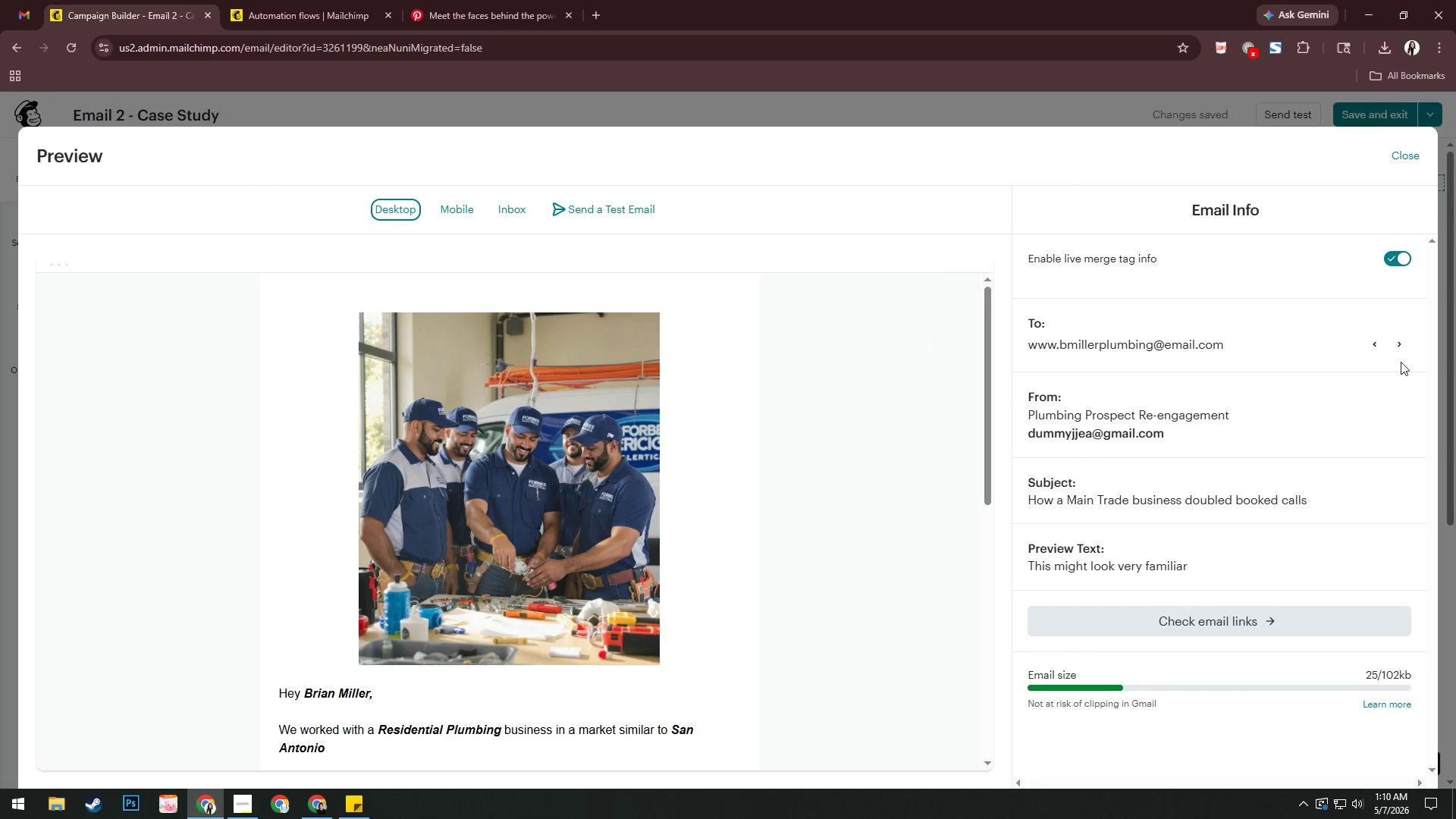 
left_click([1402, 350])
 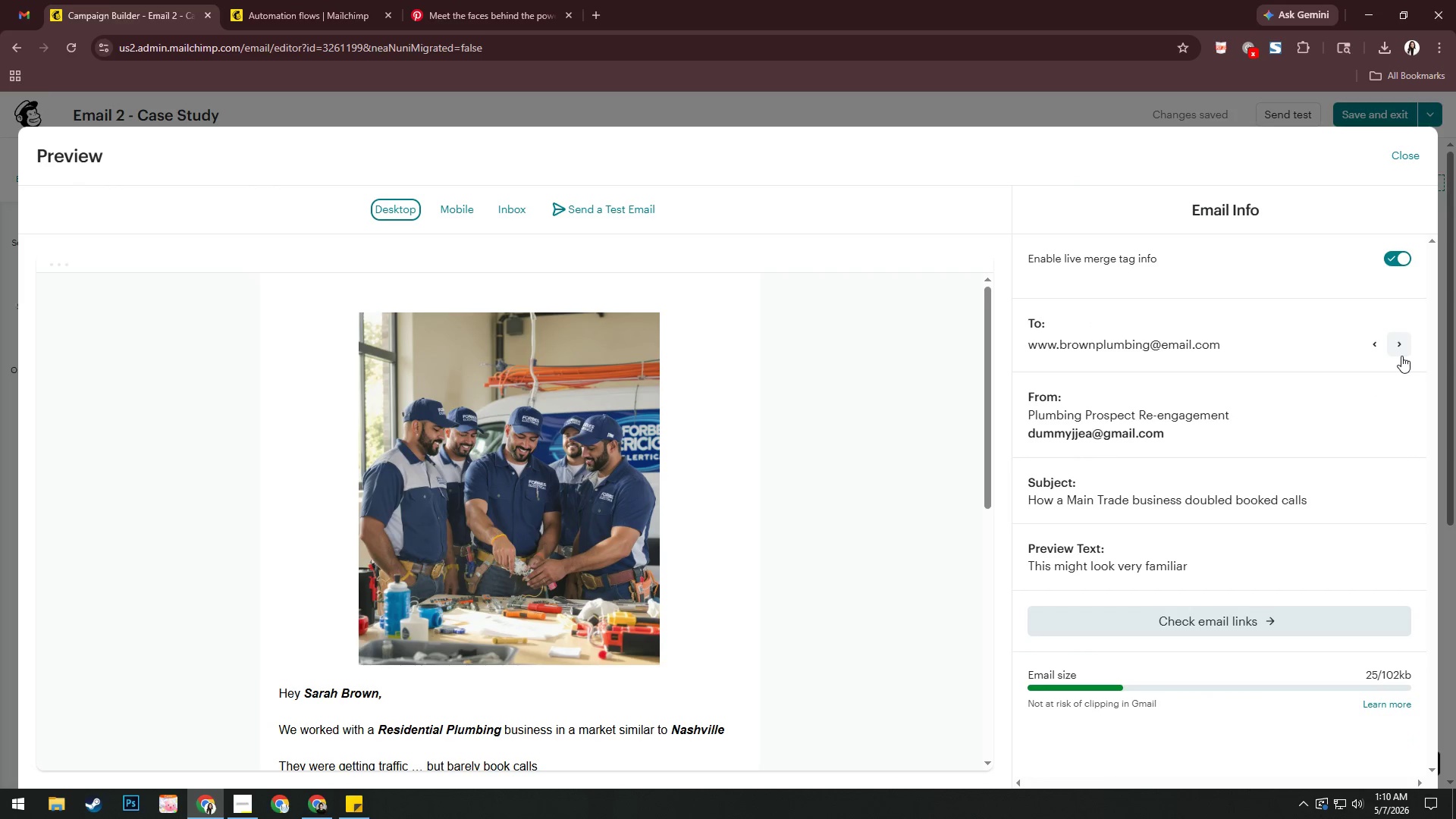 
left_click([1401, 347])
 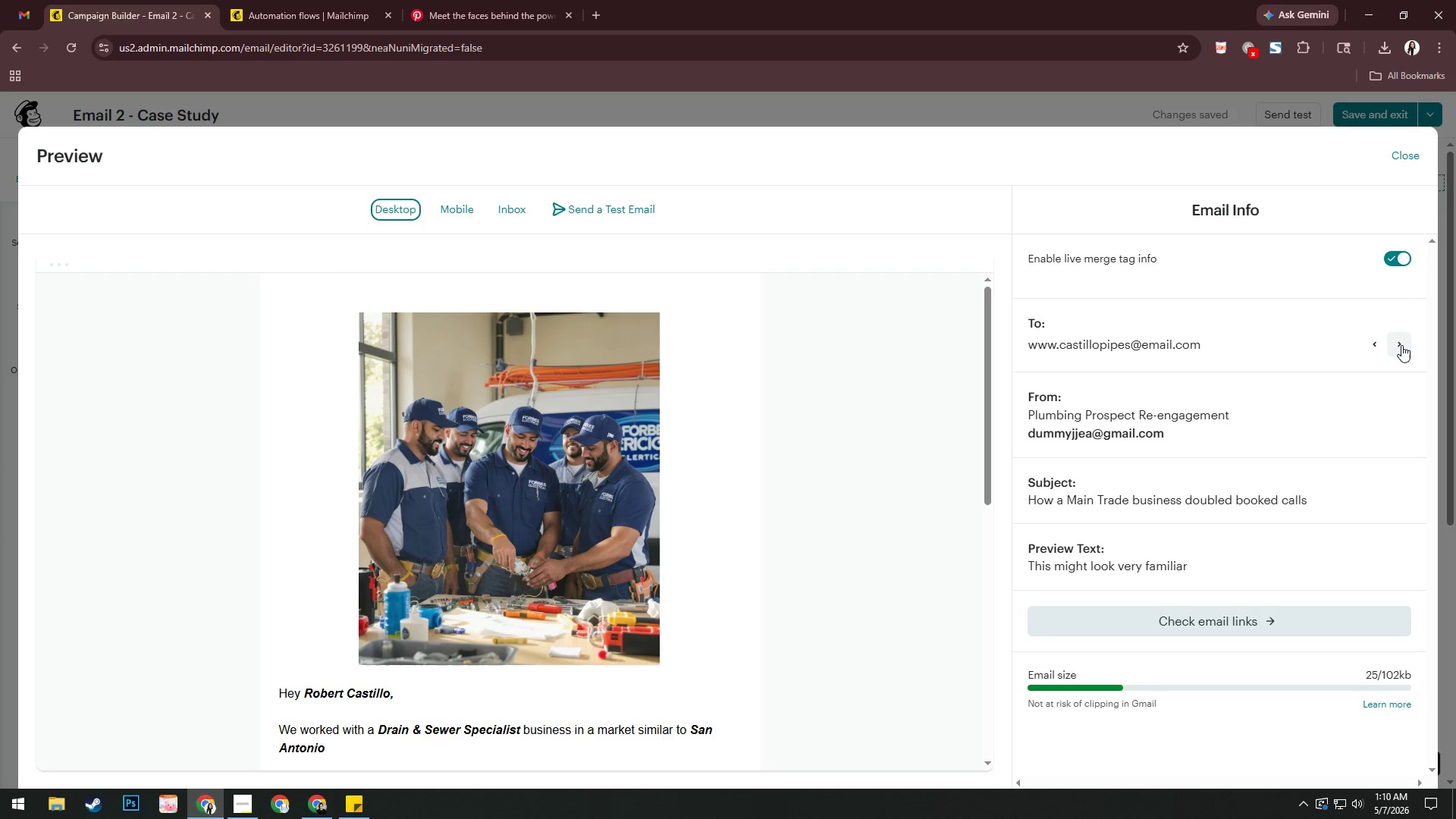 
wait(7.94)
 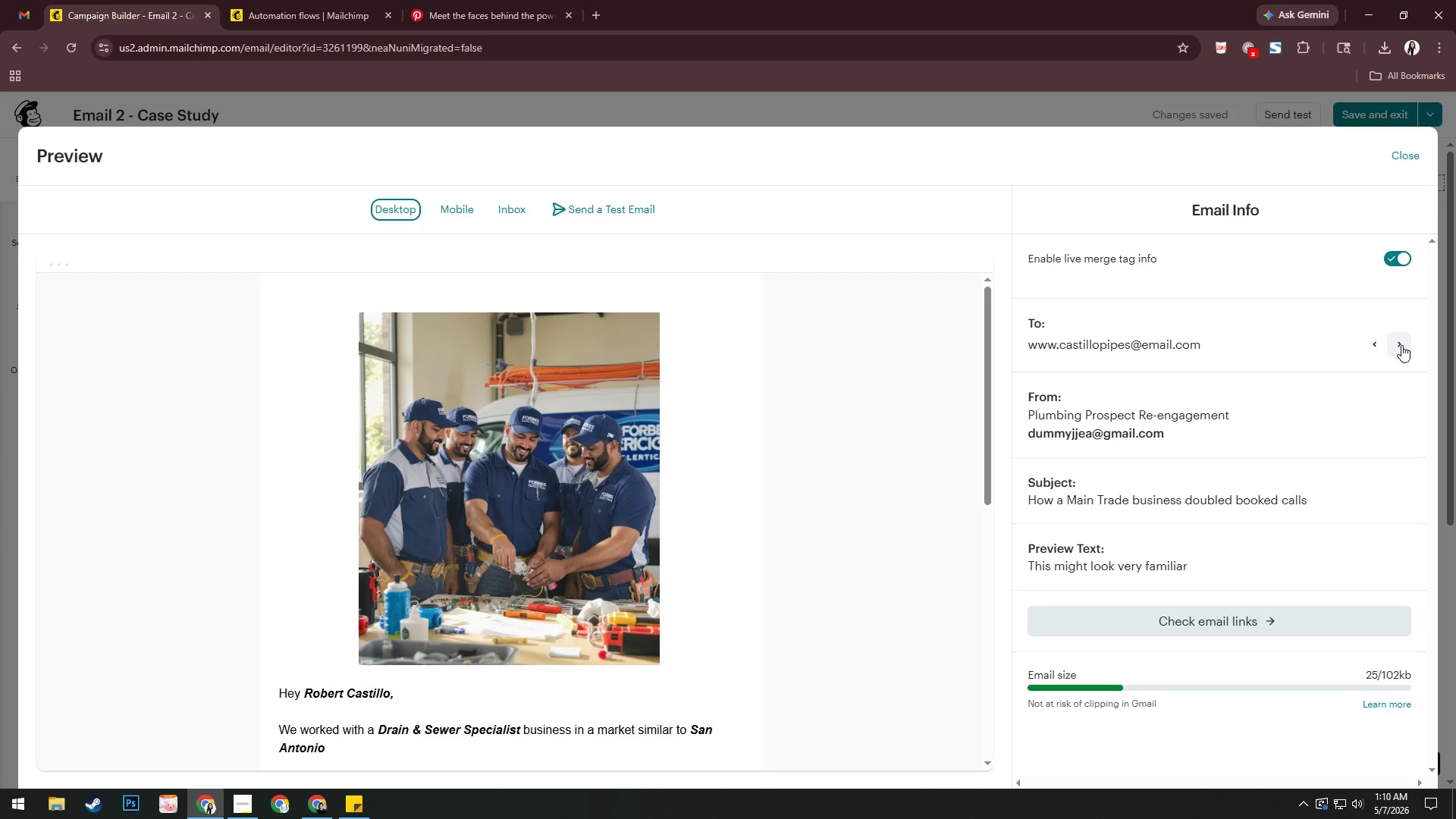 
scroll: coordinate [824, 442], scroll_direction: down, amount: 5.0
 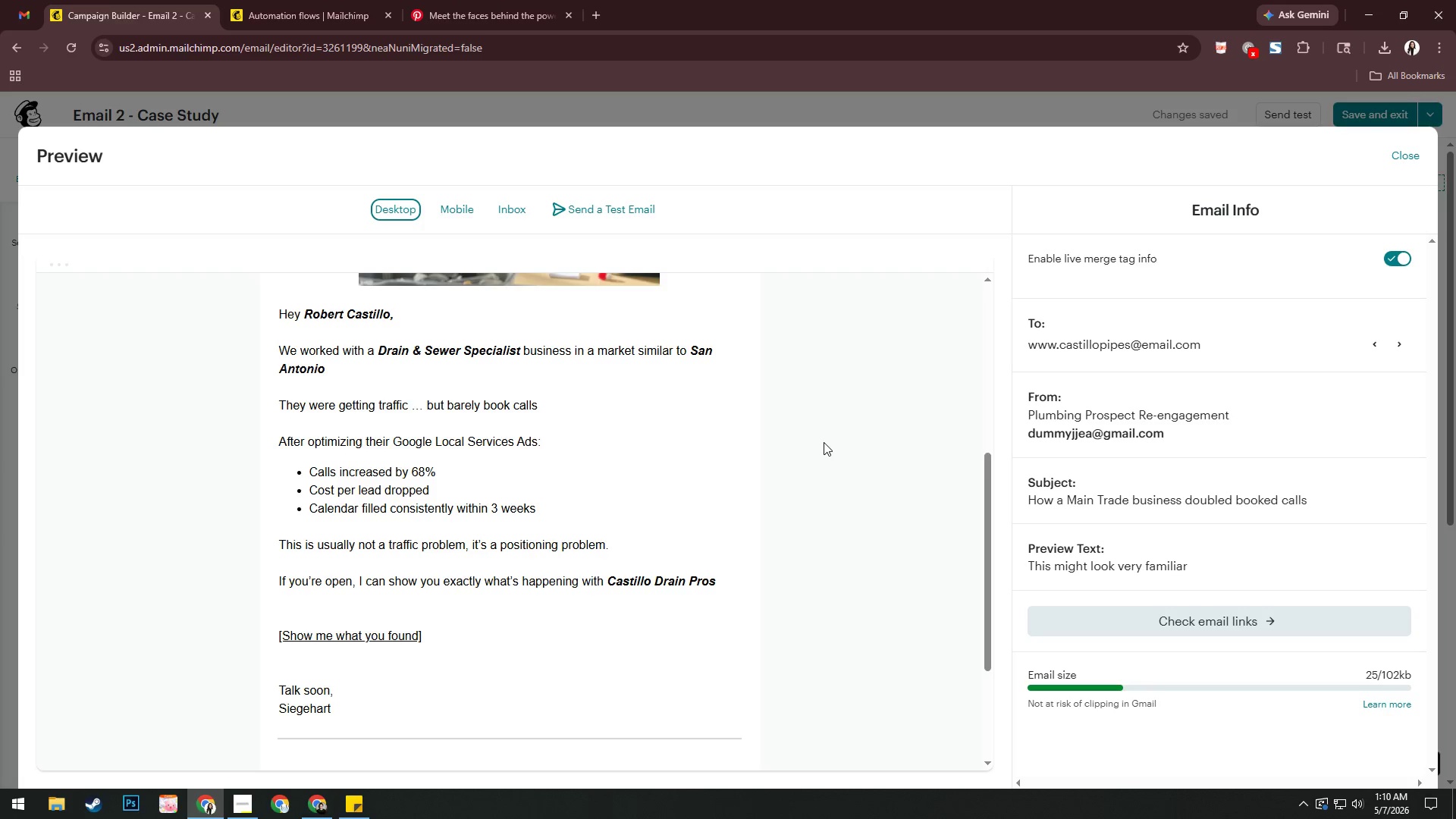 
wait(7.11)
 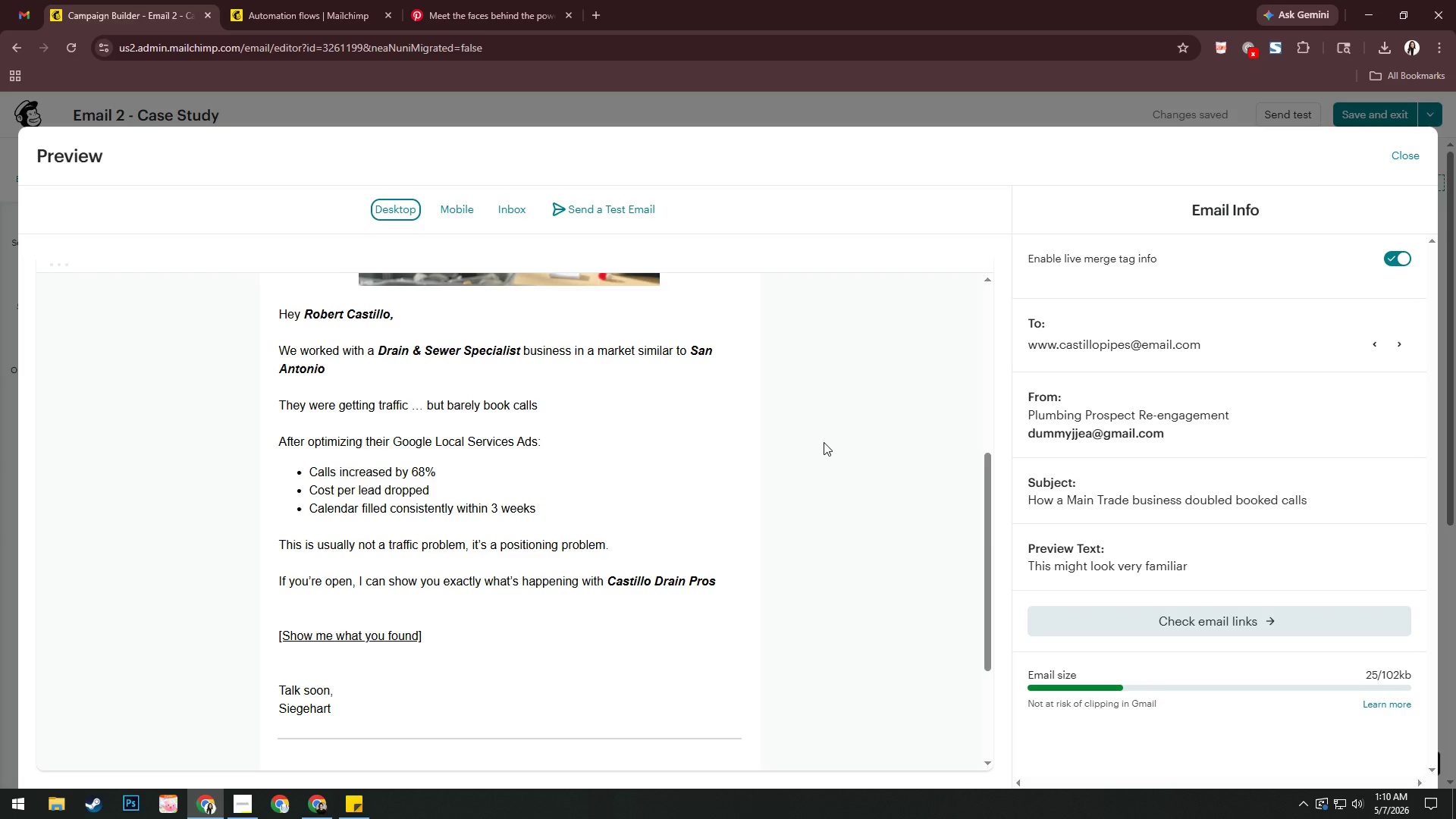 
left_click([1272, 48])
 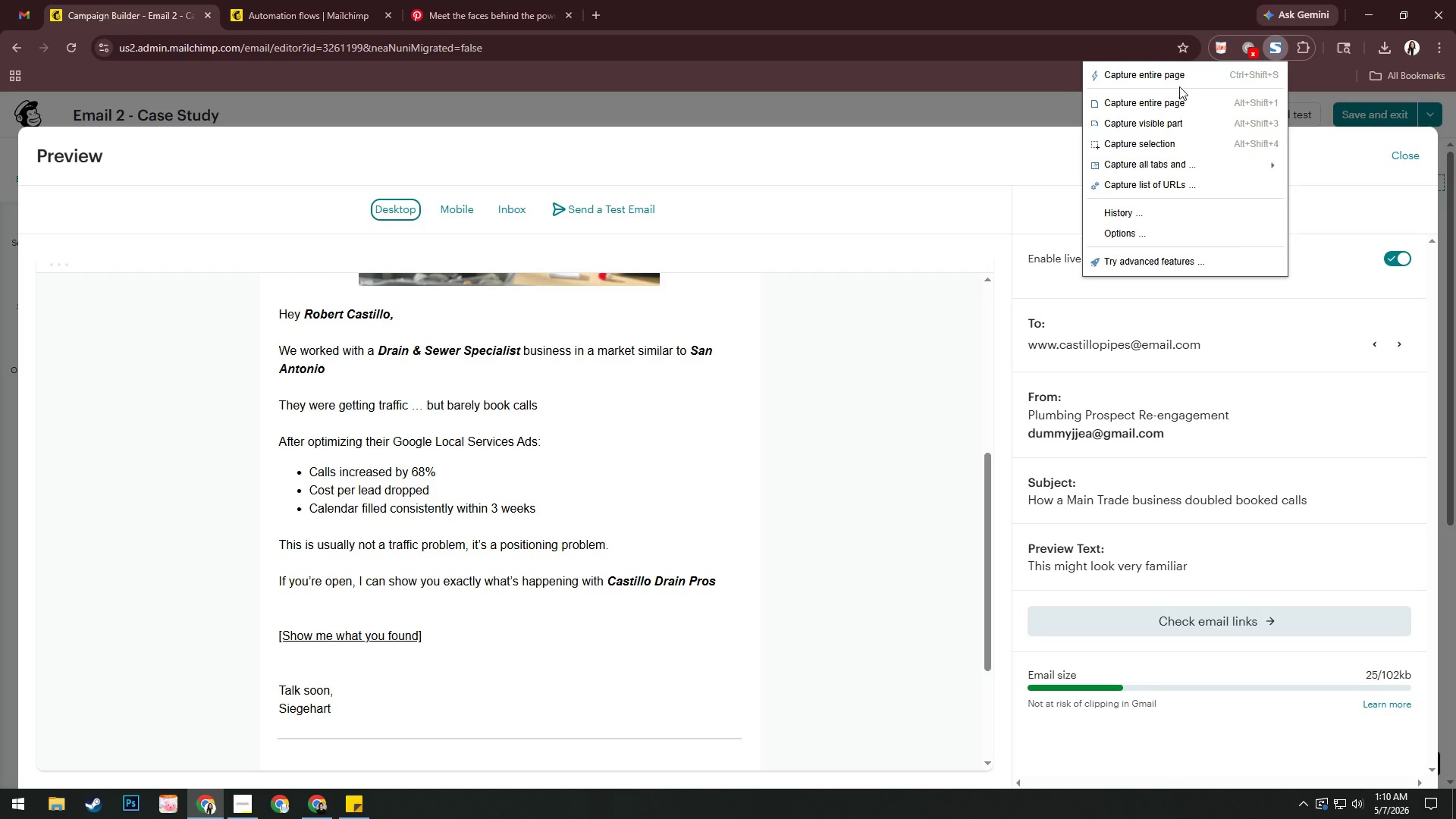 
left_click([1172, 123])
 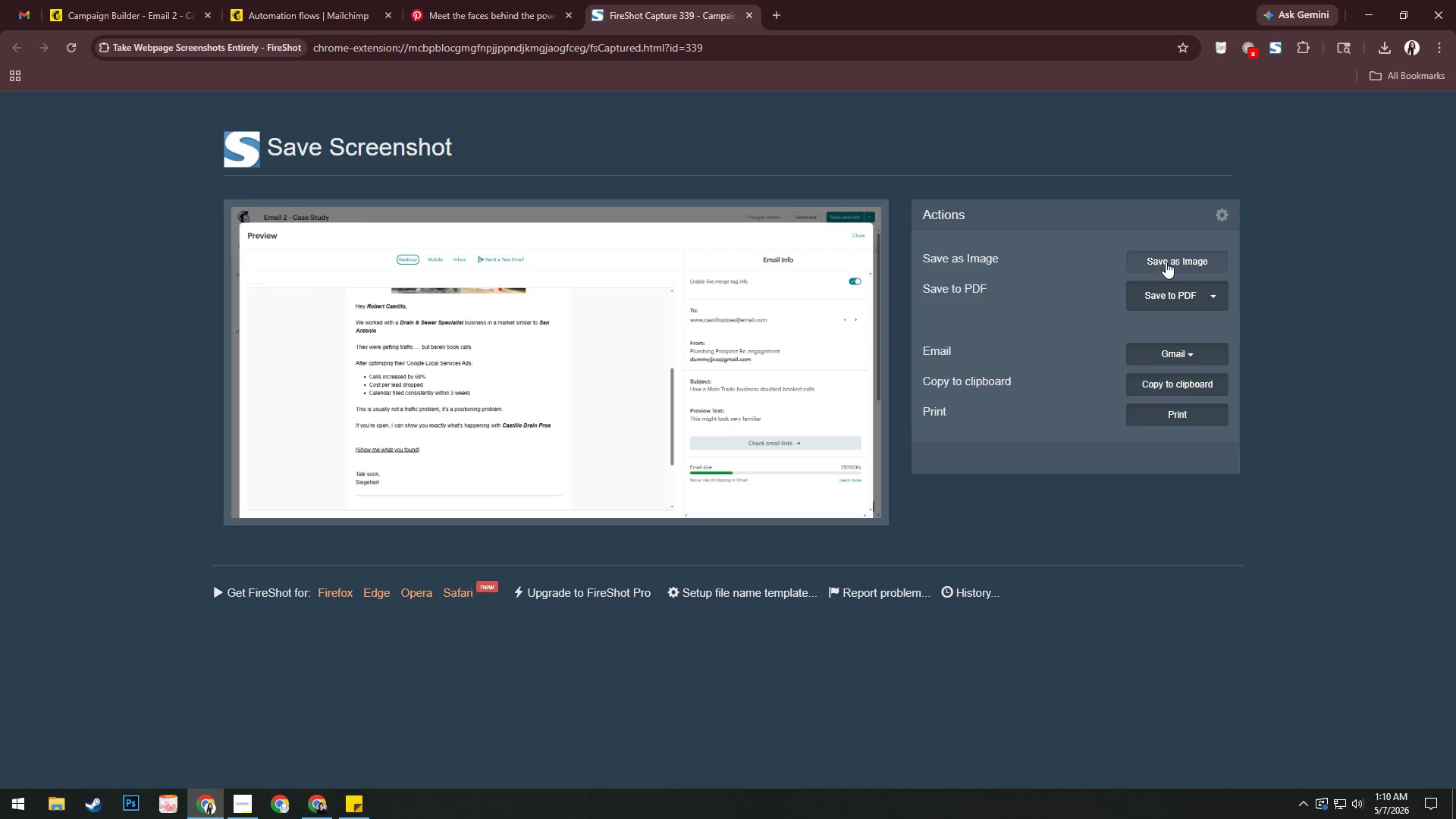 
left_click([1172, 291])
 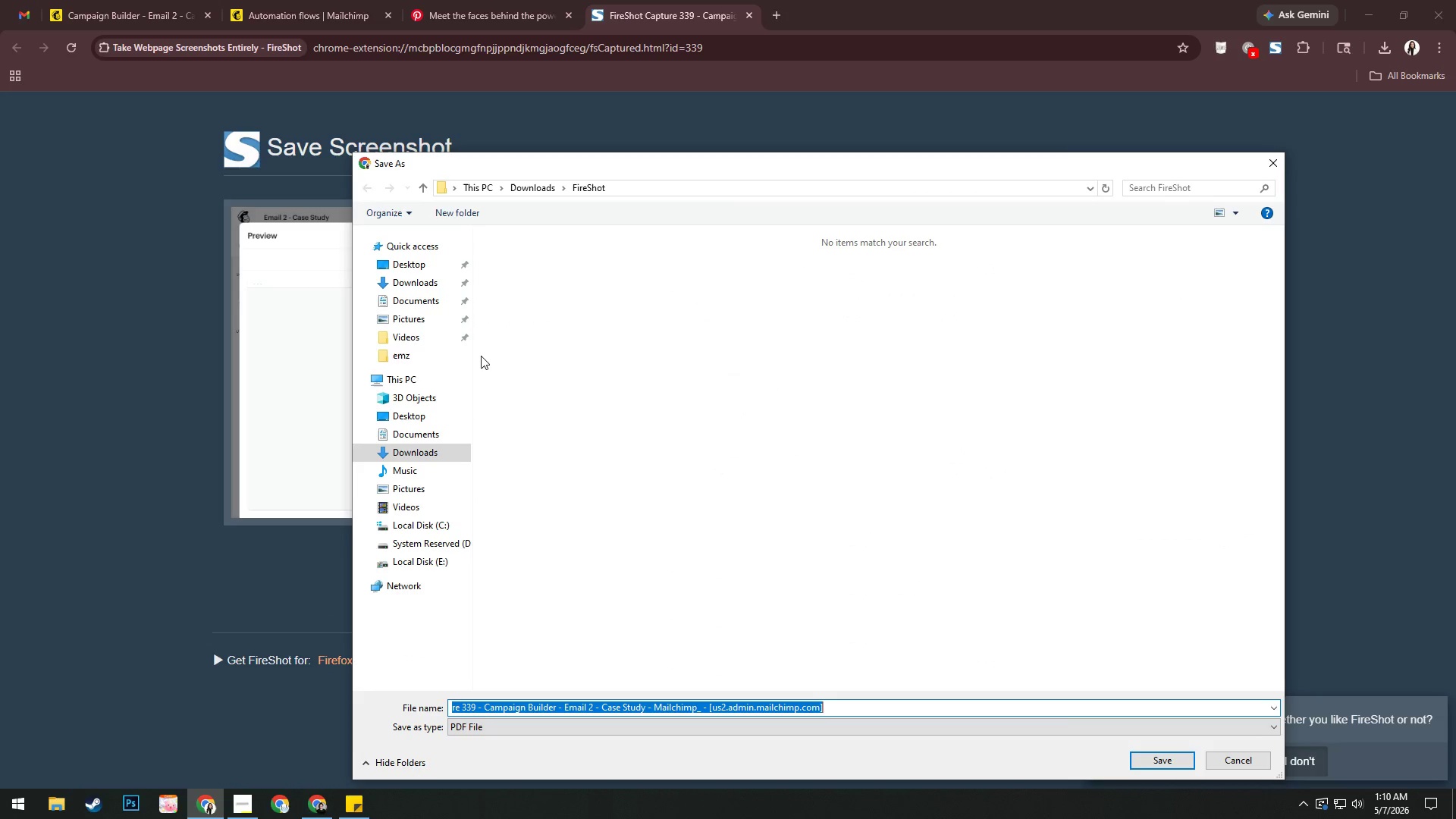 
left_click([421, 357])
 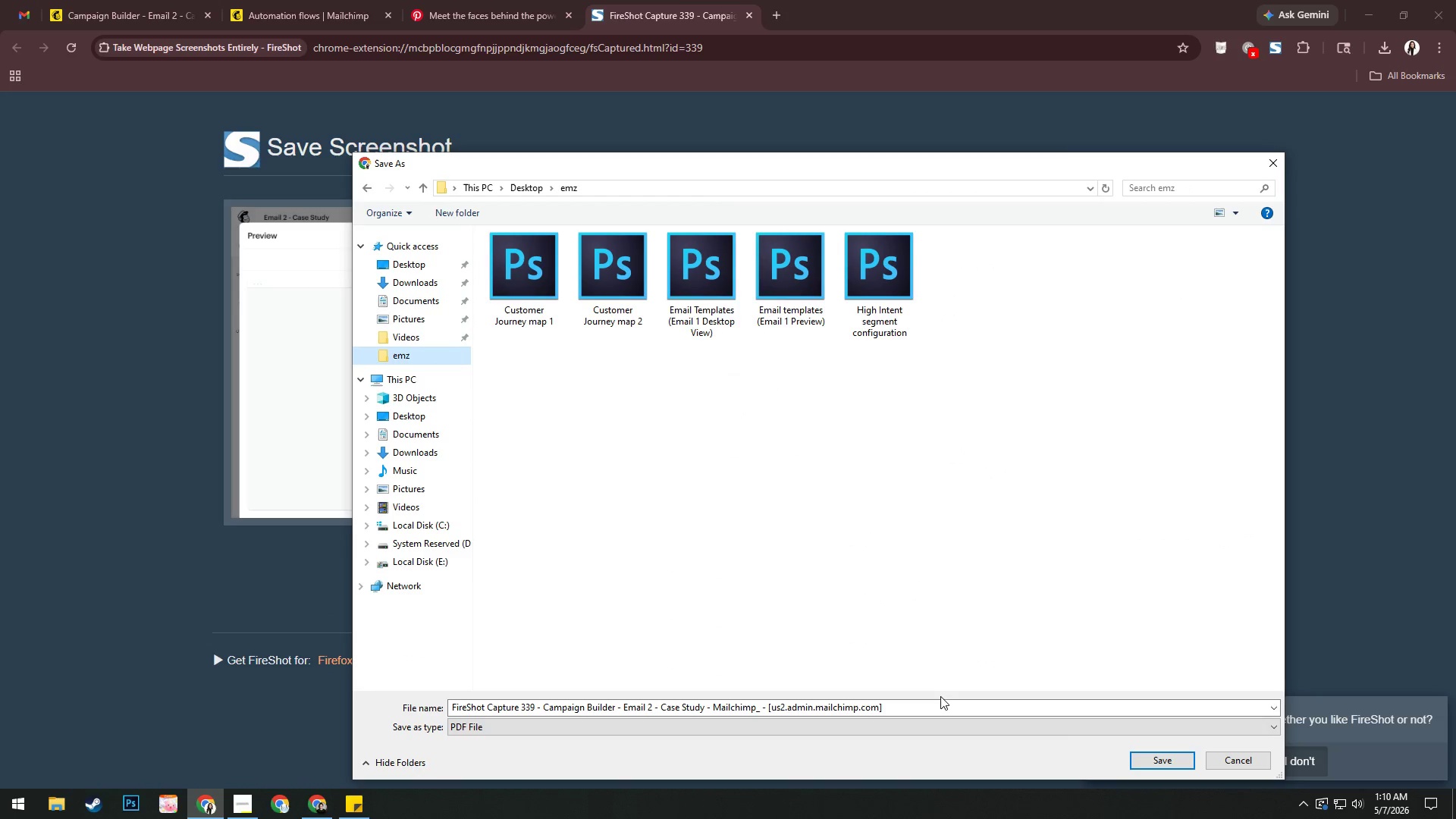 
left_click([933, 703])
 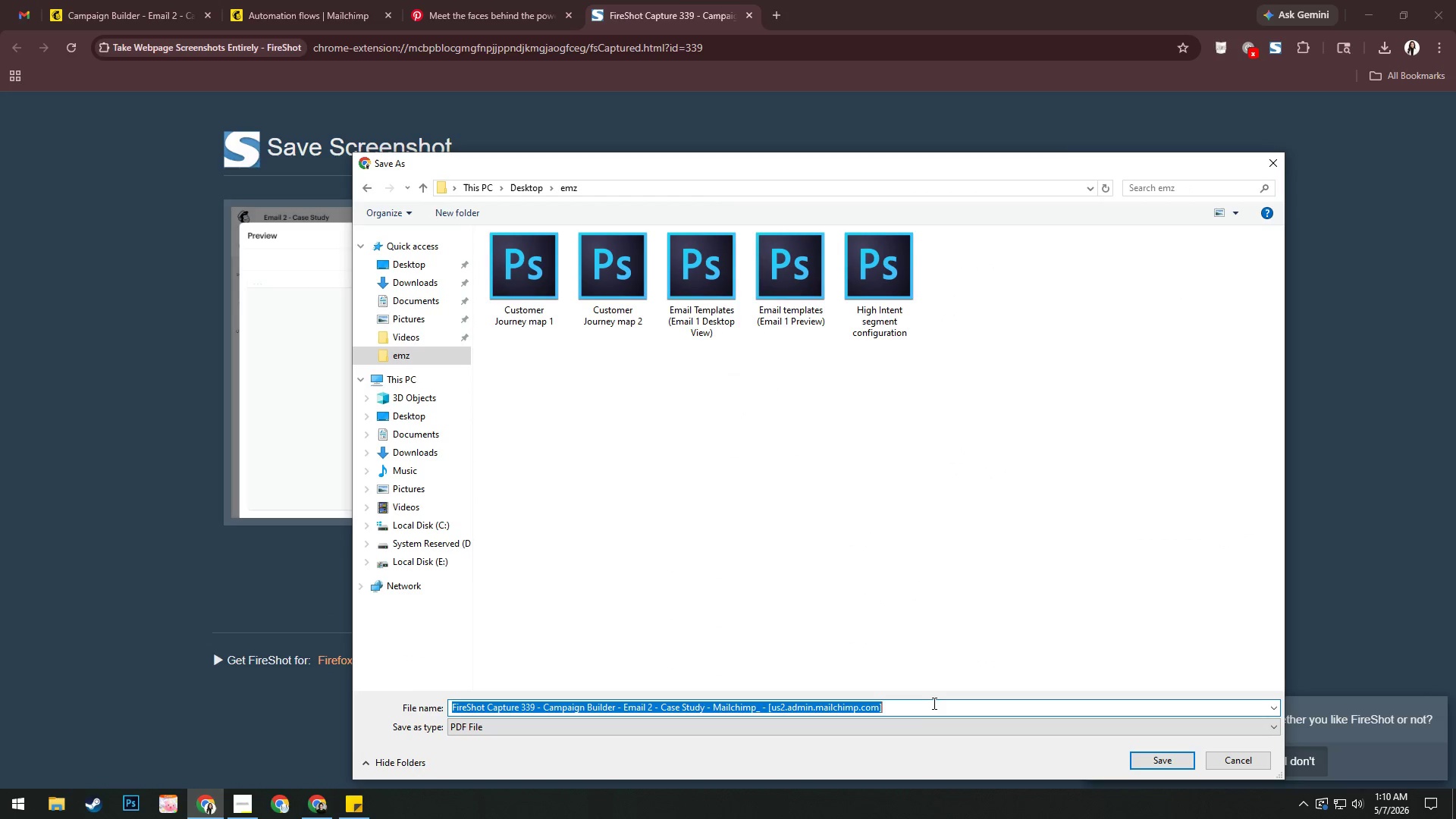 
key(Control+V)
 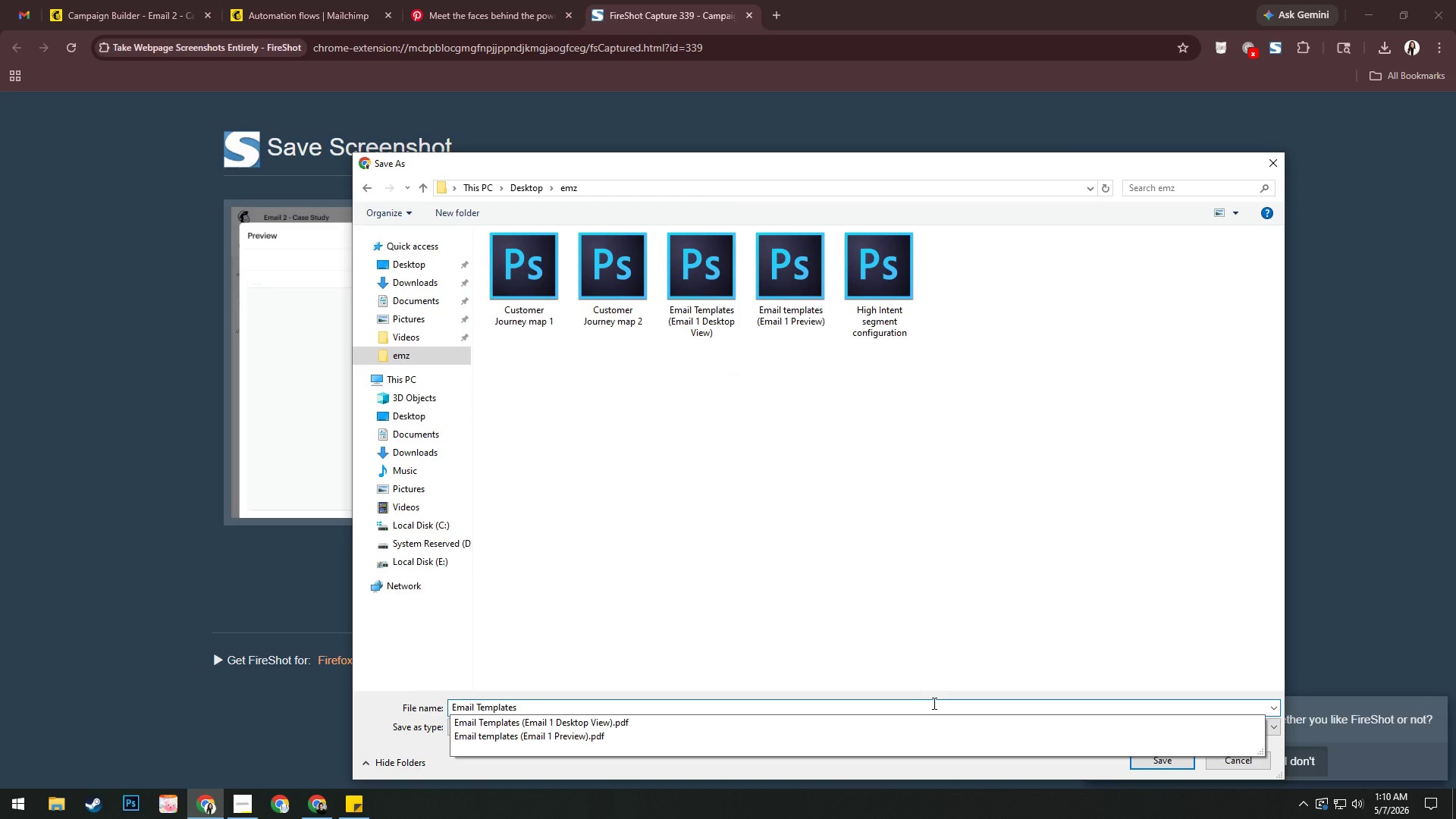 
type( (Email 2 Preview_)
key(Backspace)
type())
 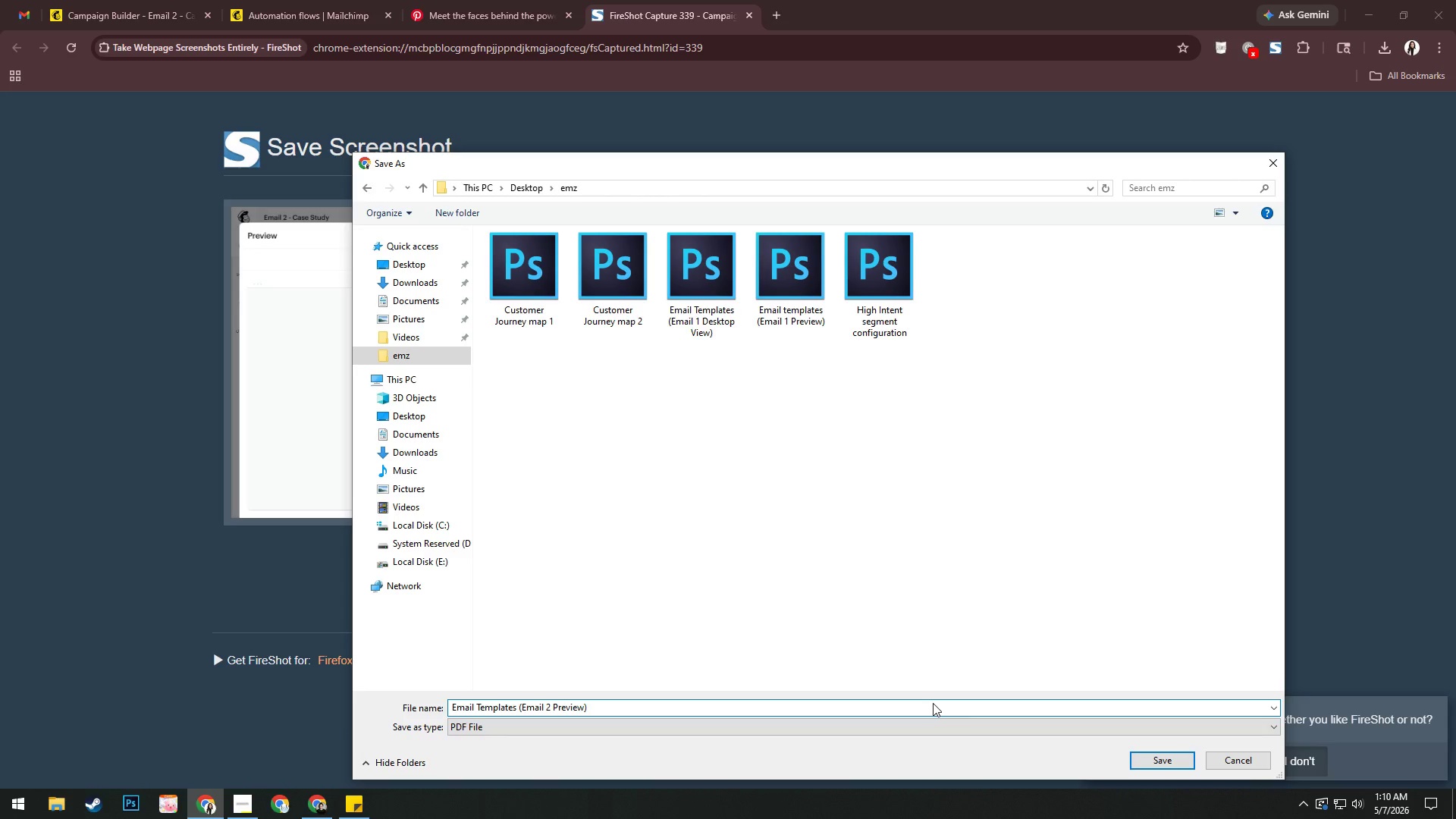 
left_click([1159, 761])
 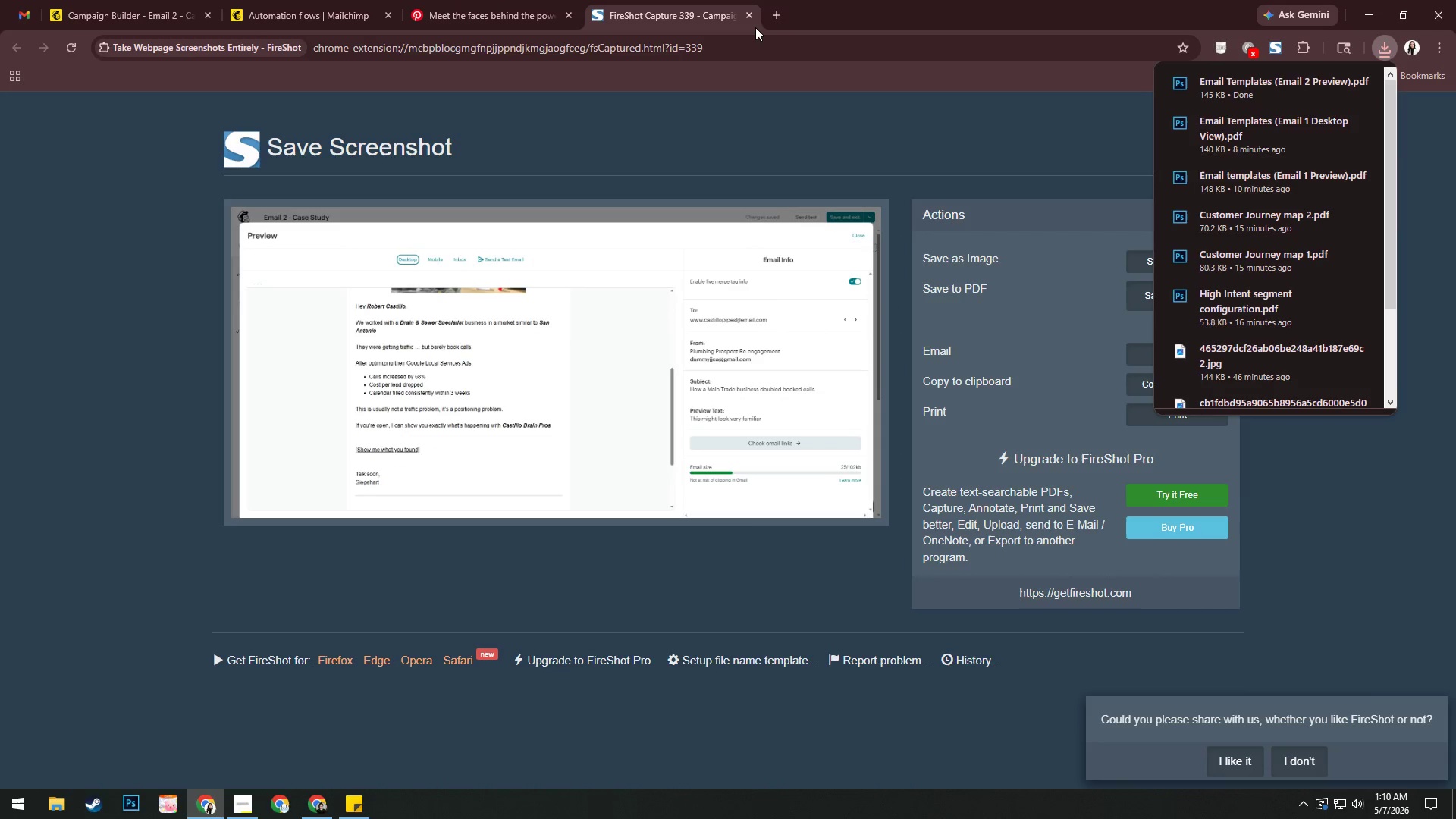 
left_click([751, 18])
 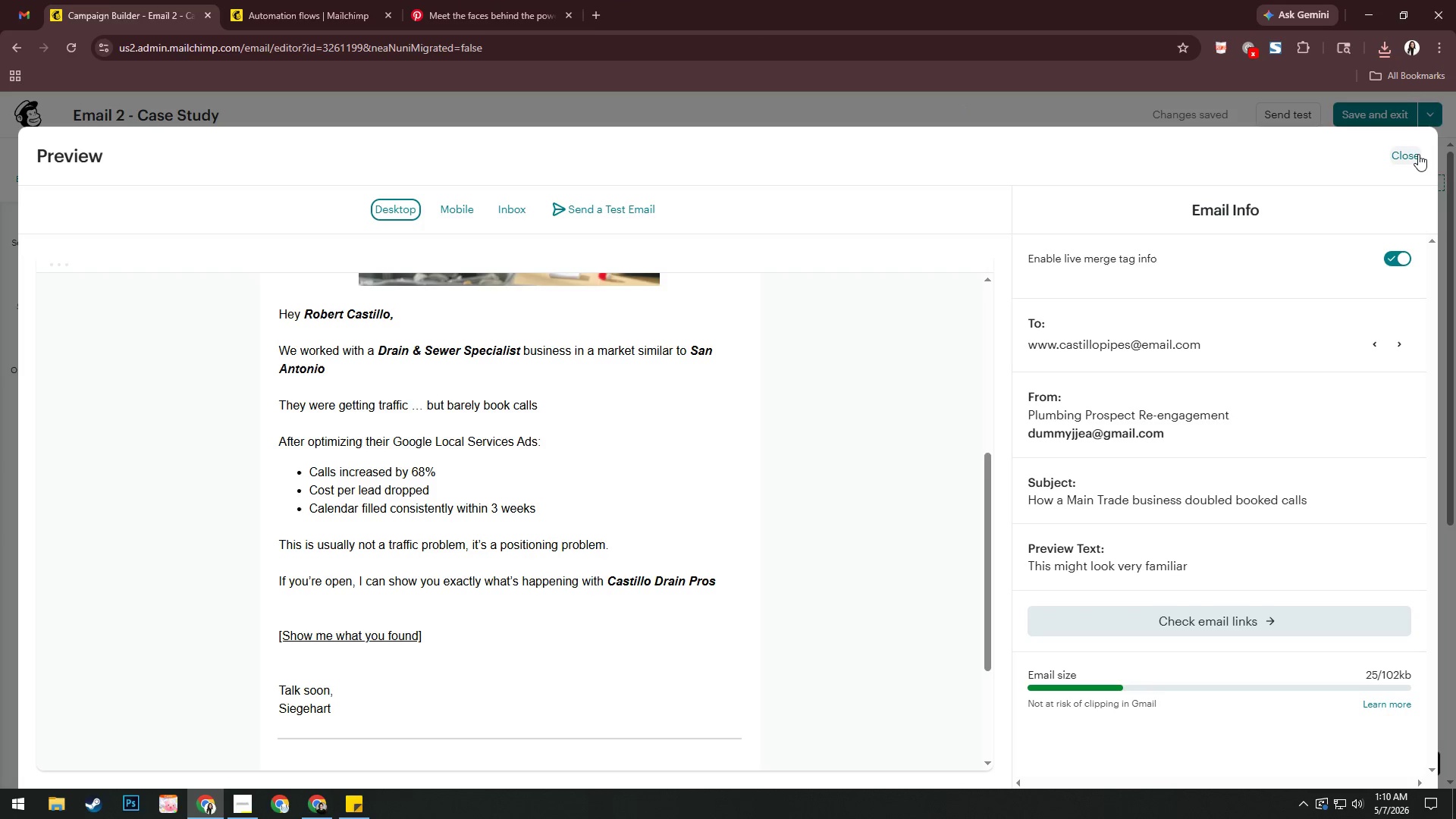 
left_click([1418, 154])
 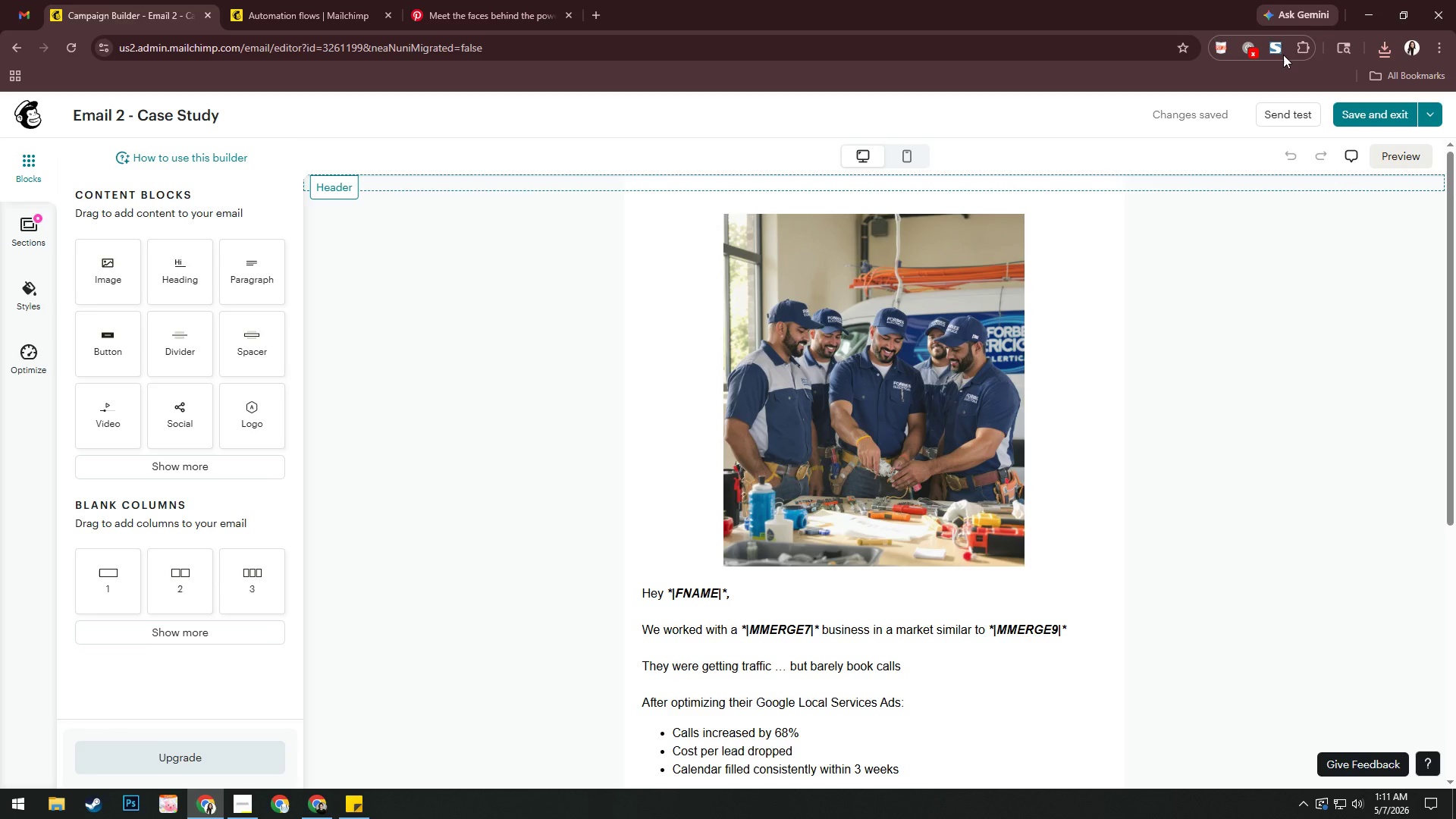 
left_click([1276, 52])
 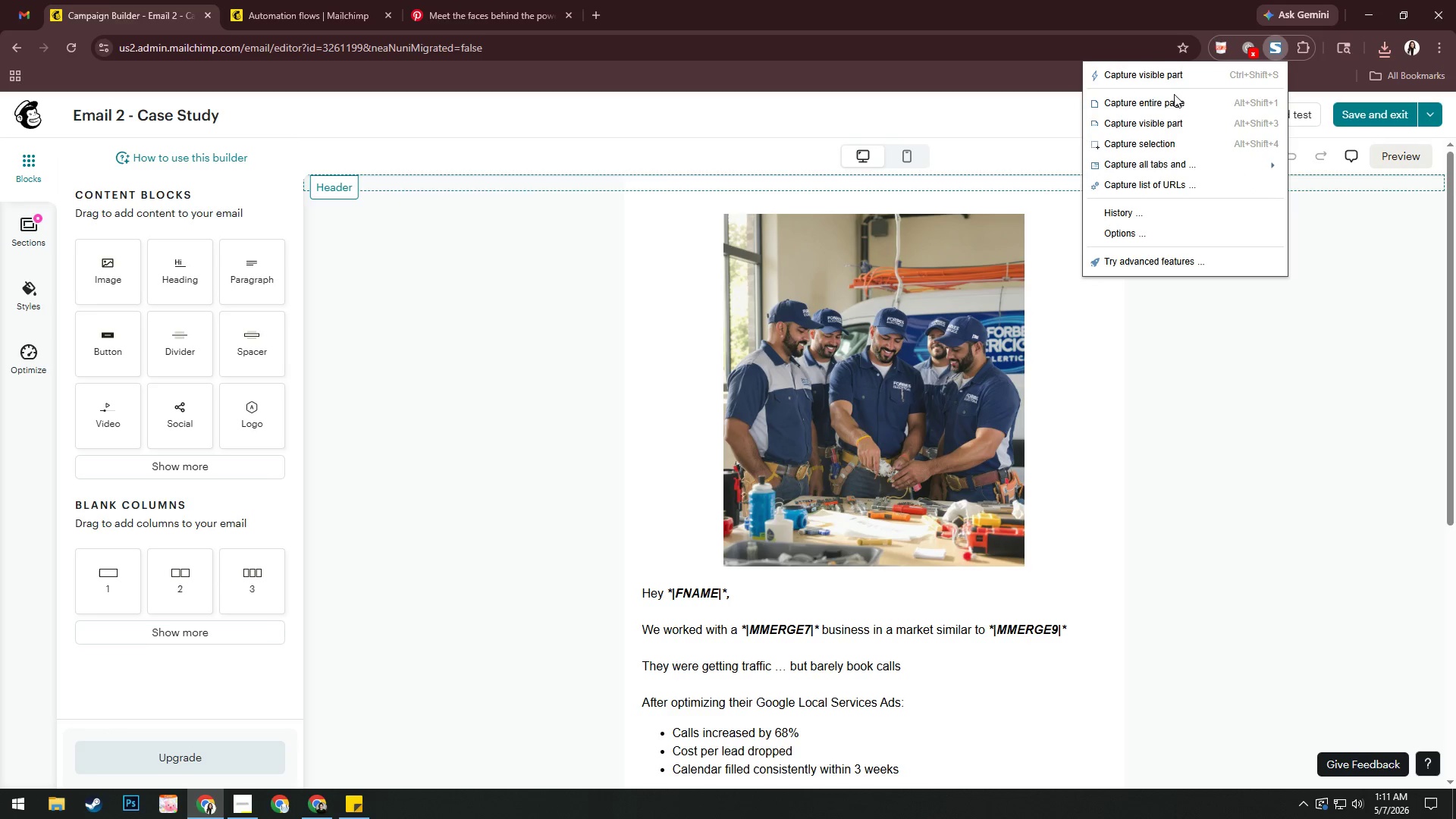 
left_click([1171, 101])
 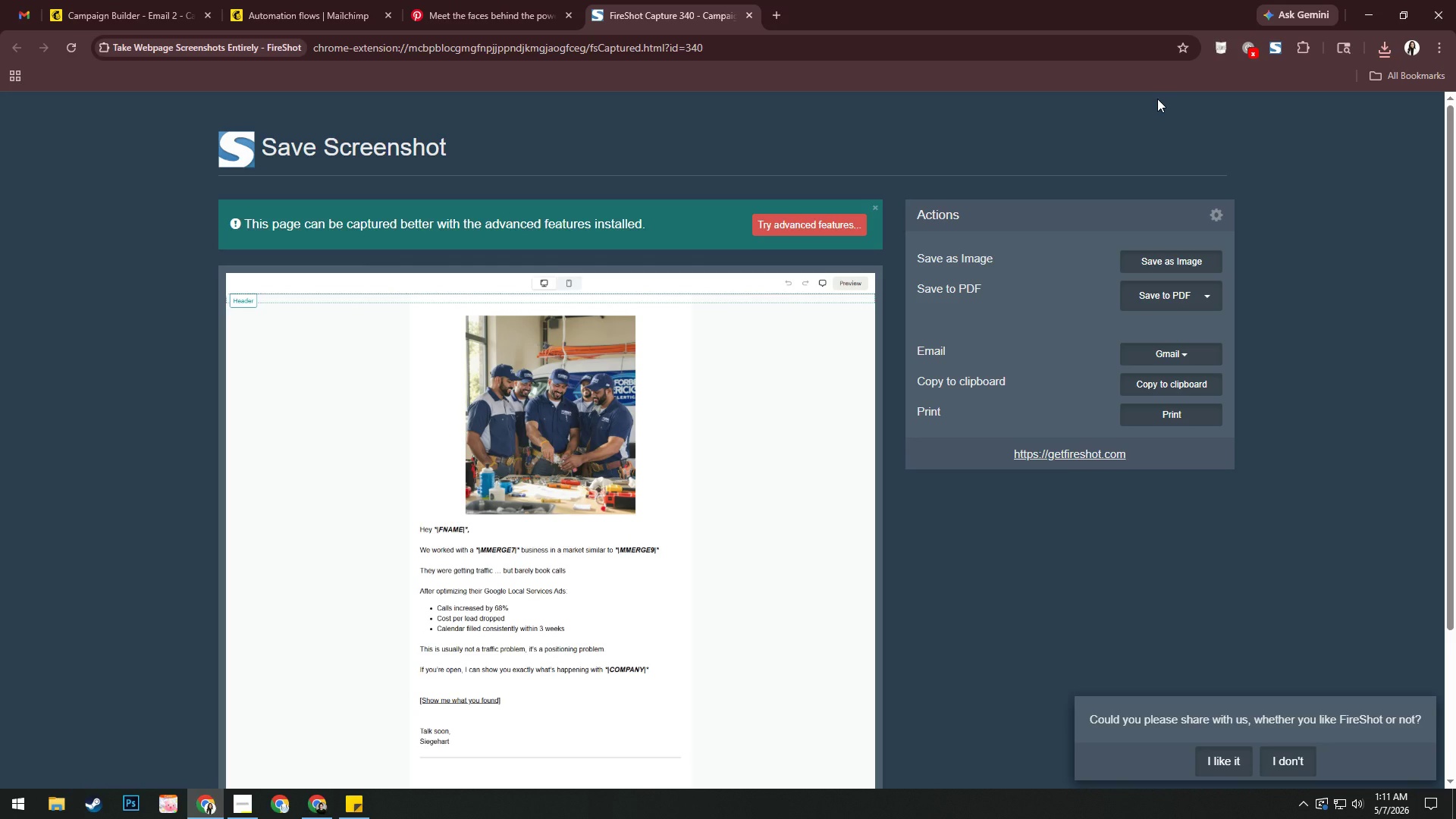 
wait(12.05)
 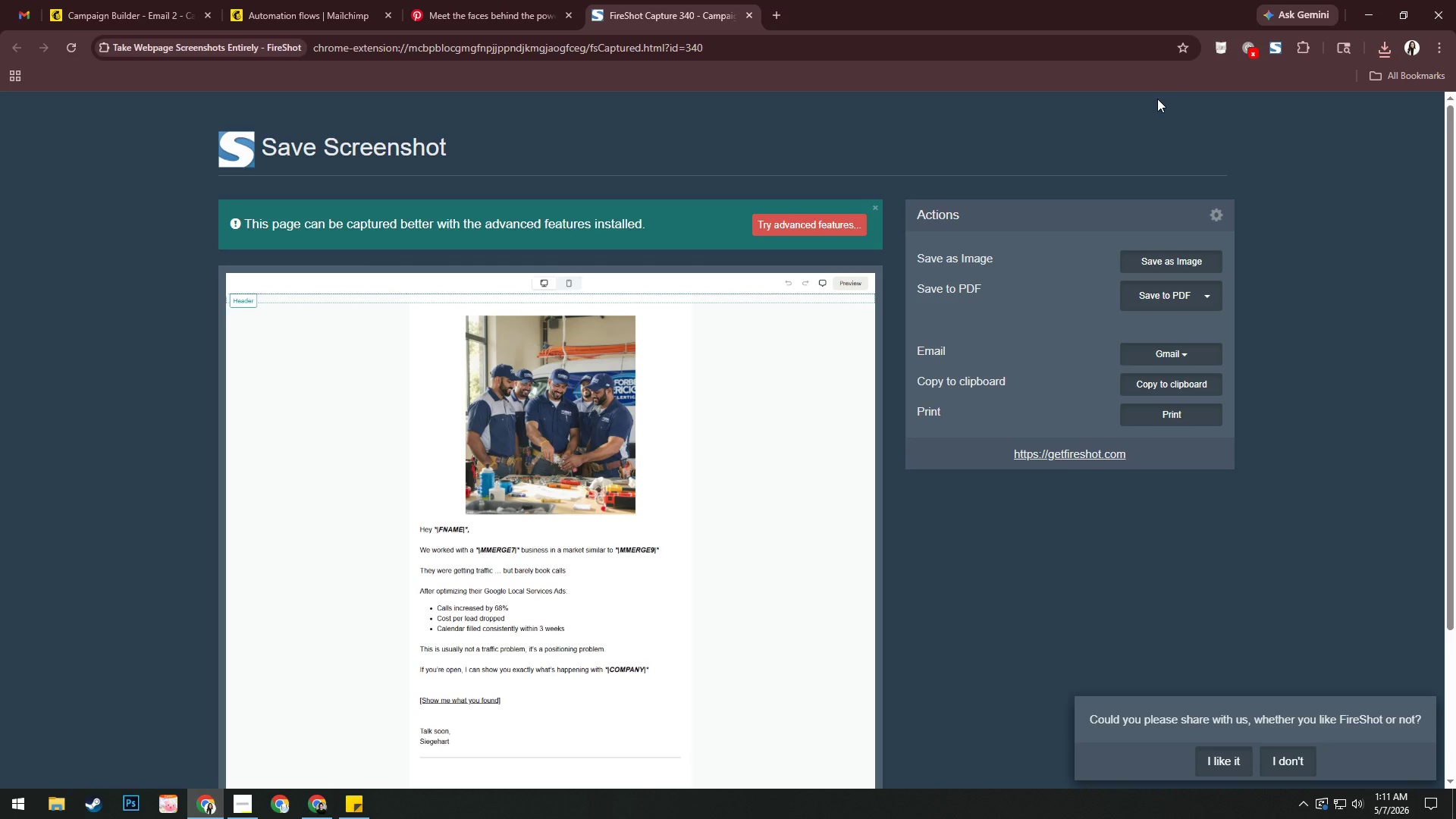 
left_click([1161, 292])
 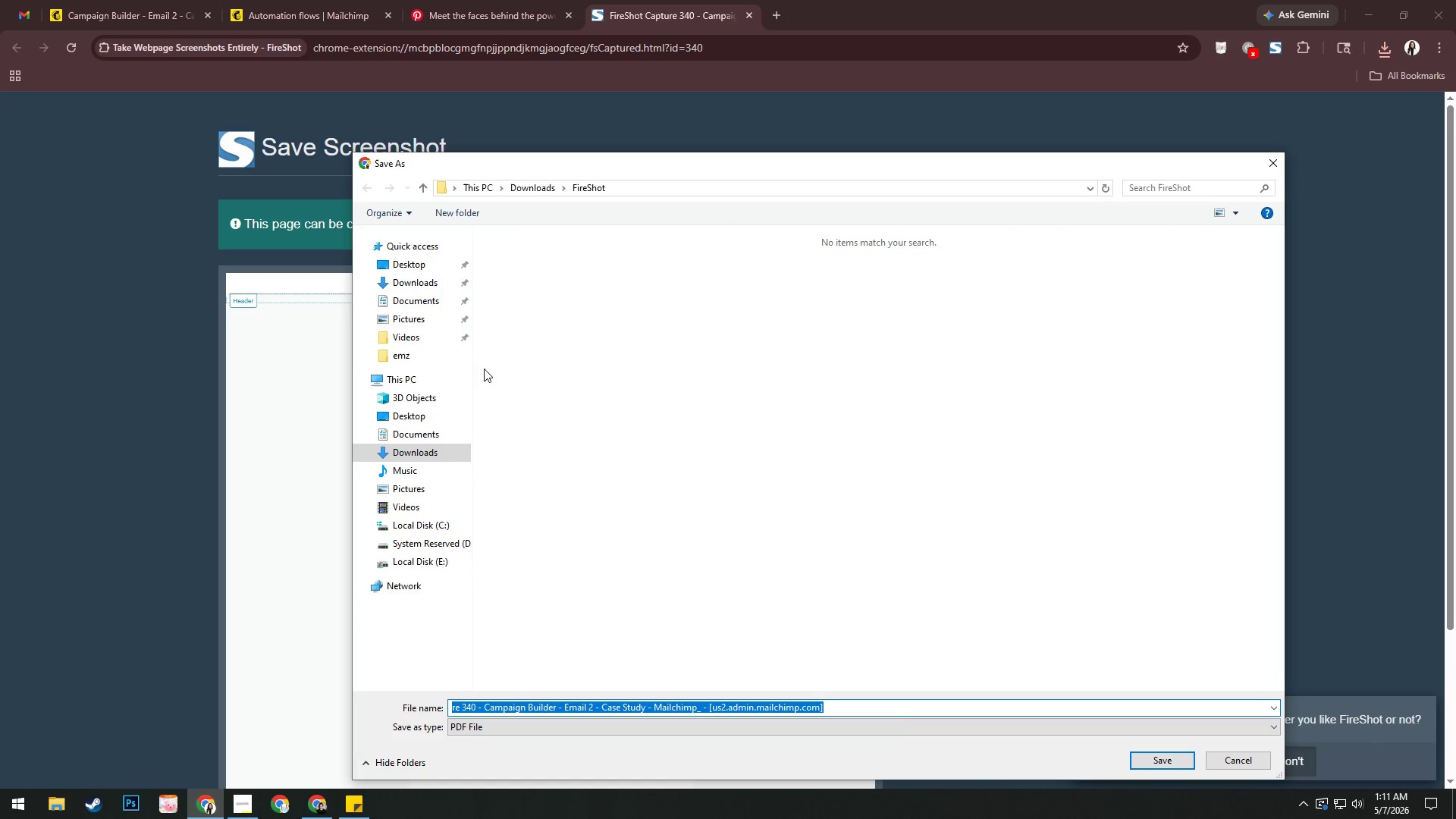 
left_click([452, 360])
 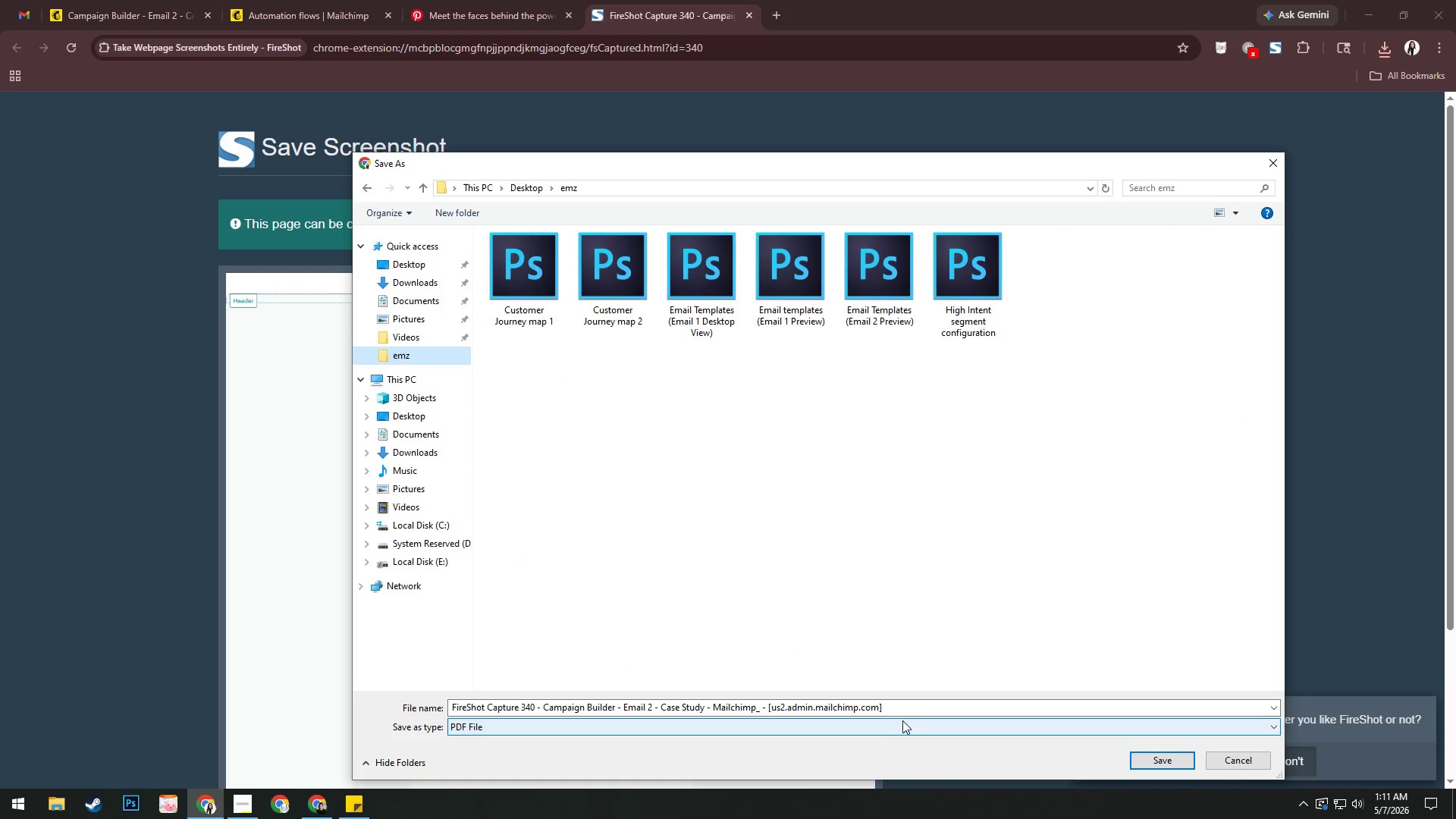 
left_click([902, 709])
 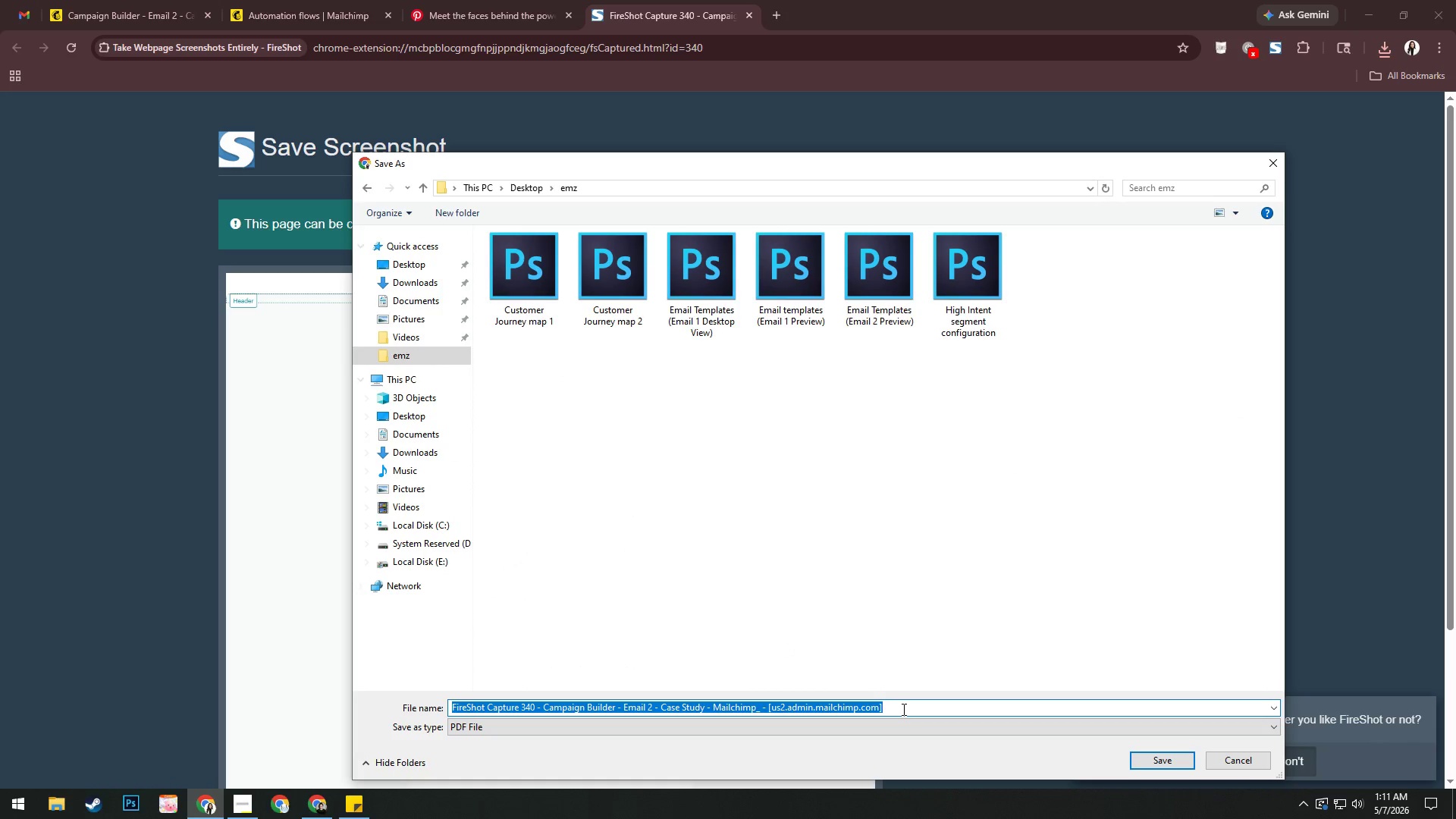 
key(Control+V)
 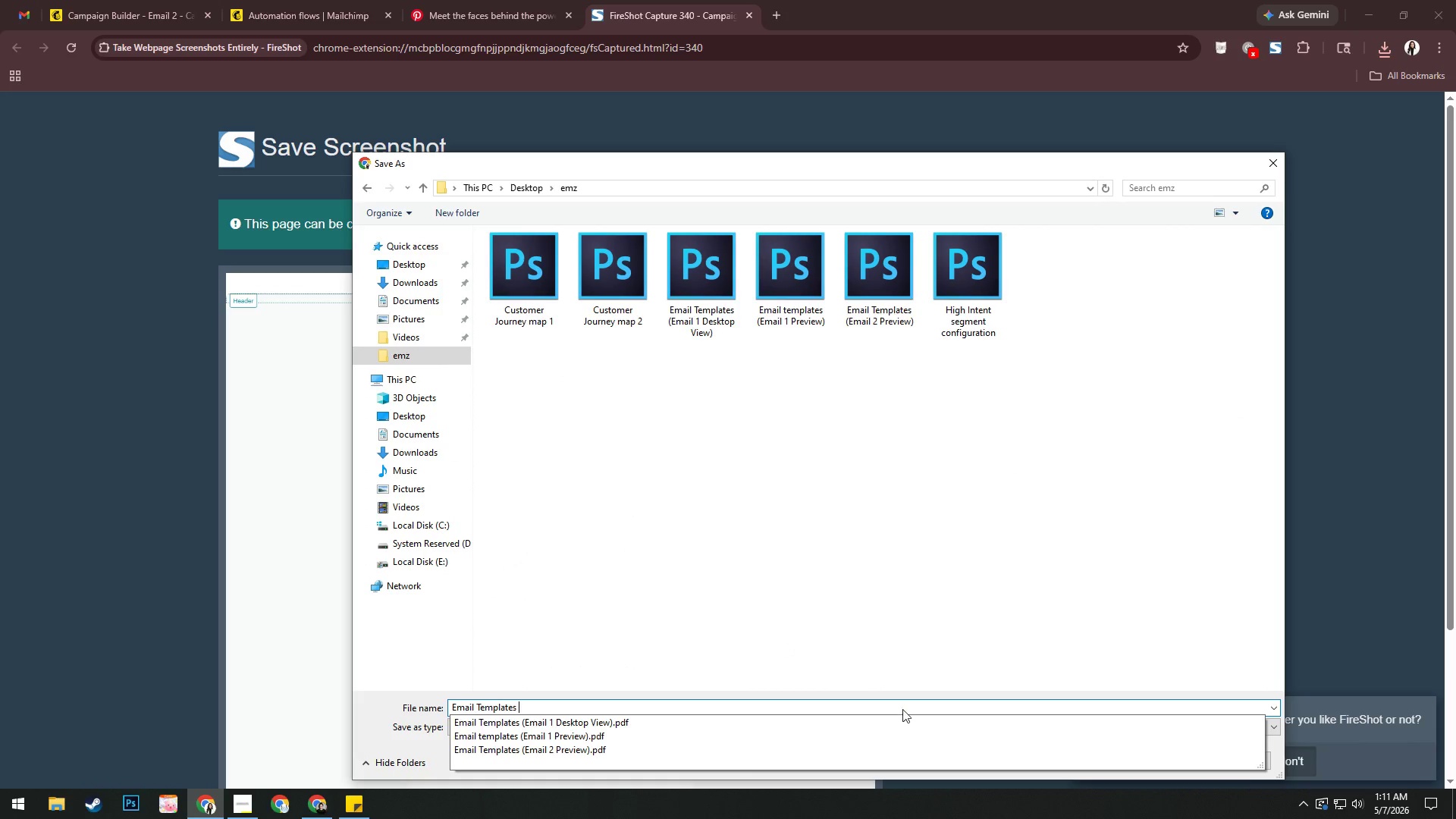 
type( (Email 2 Desktop View))
 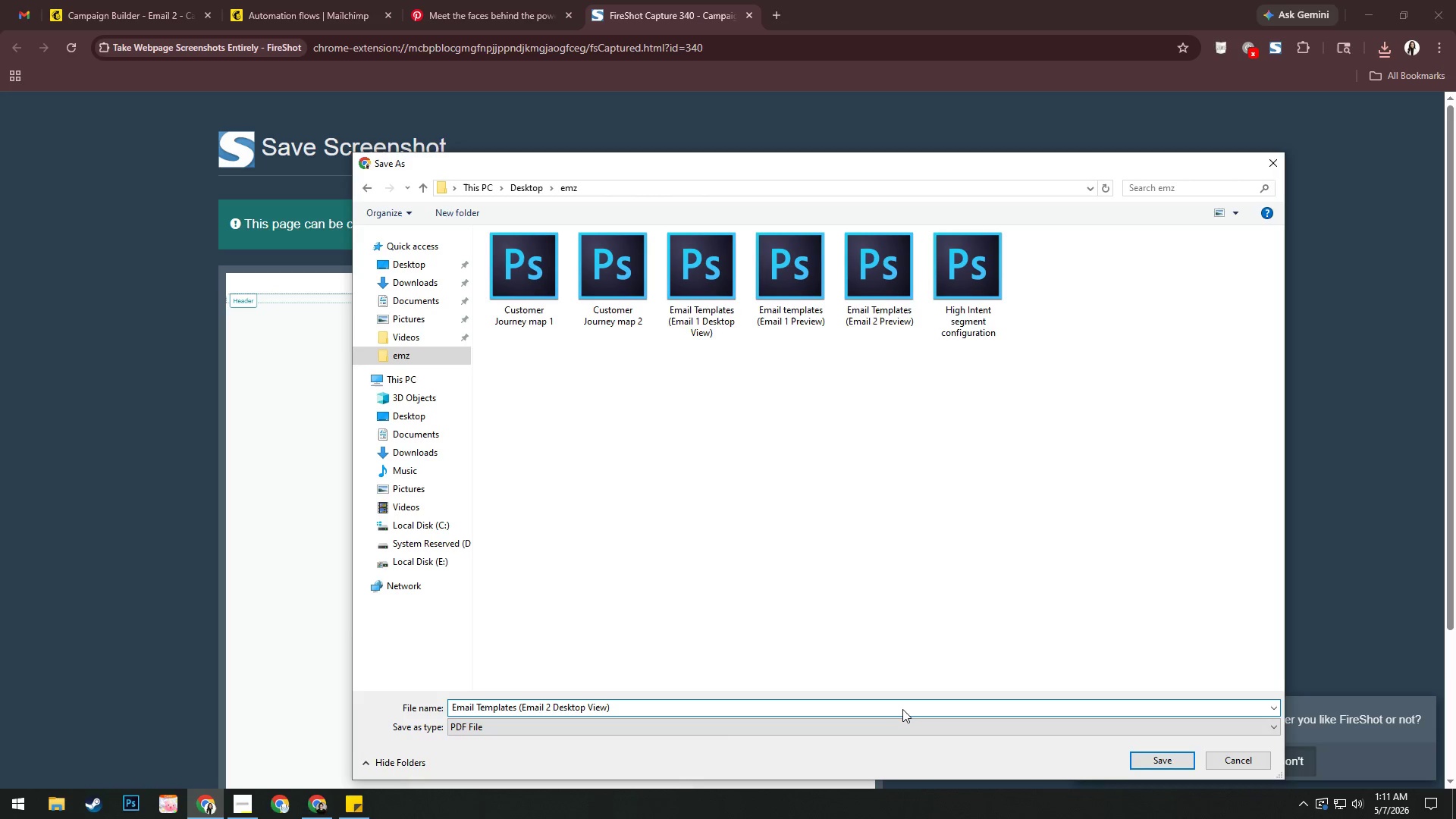 
key(Enter)
 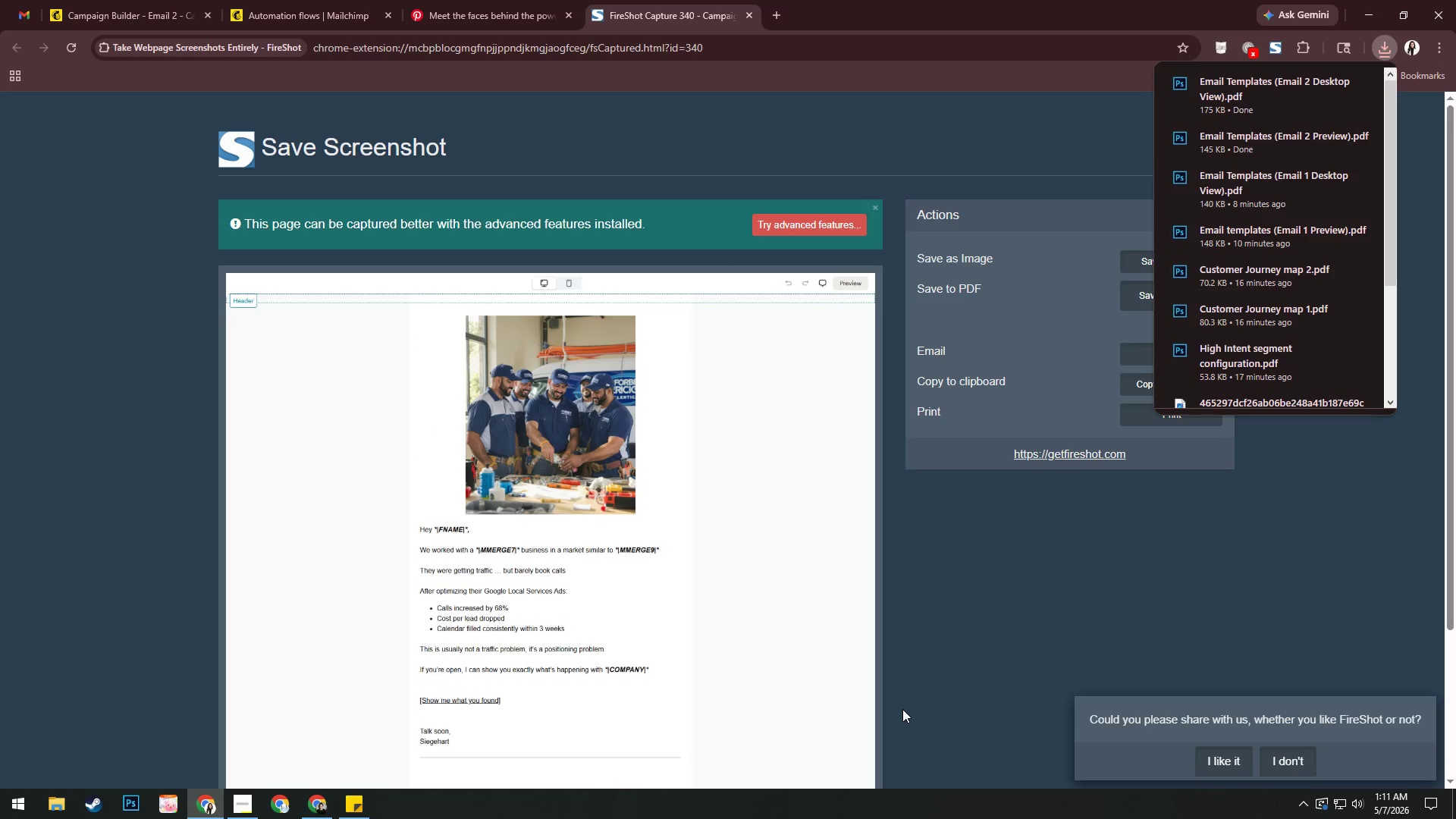 
key(Alt+AltLeft)
 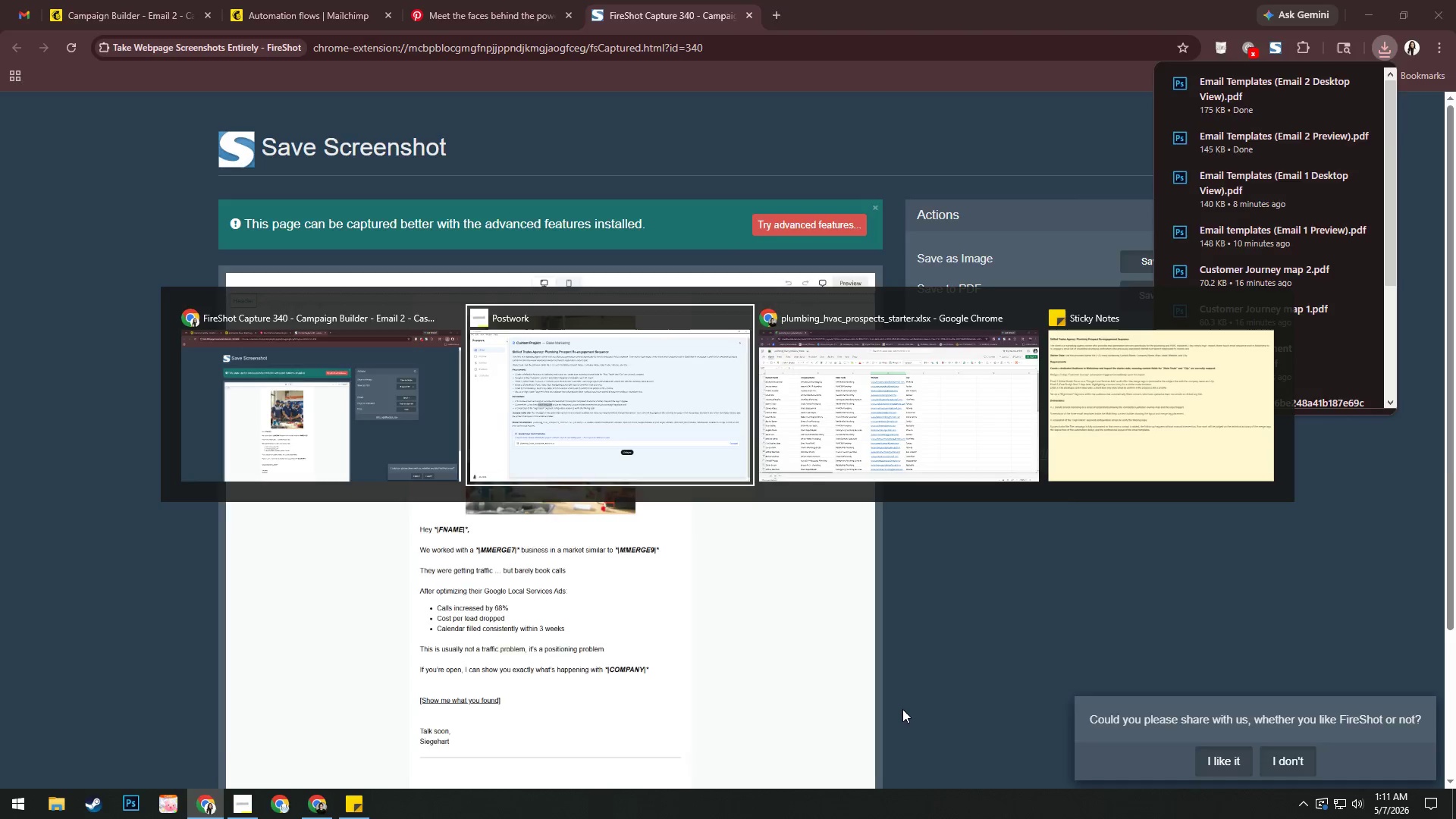 
key(Alt+Tab)